 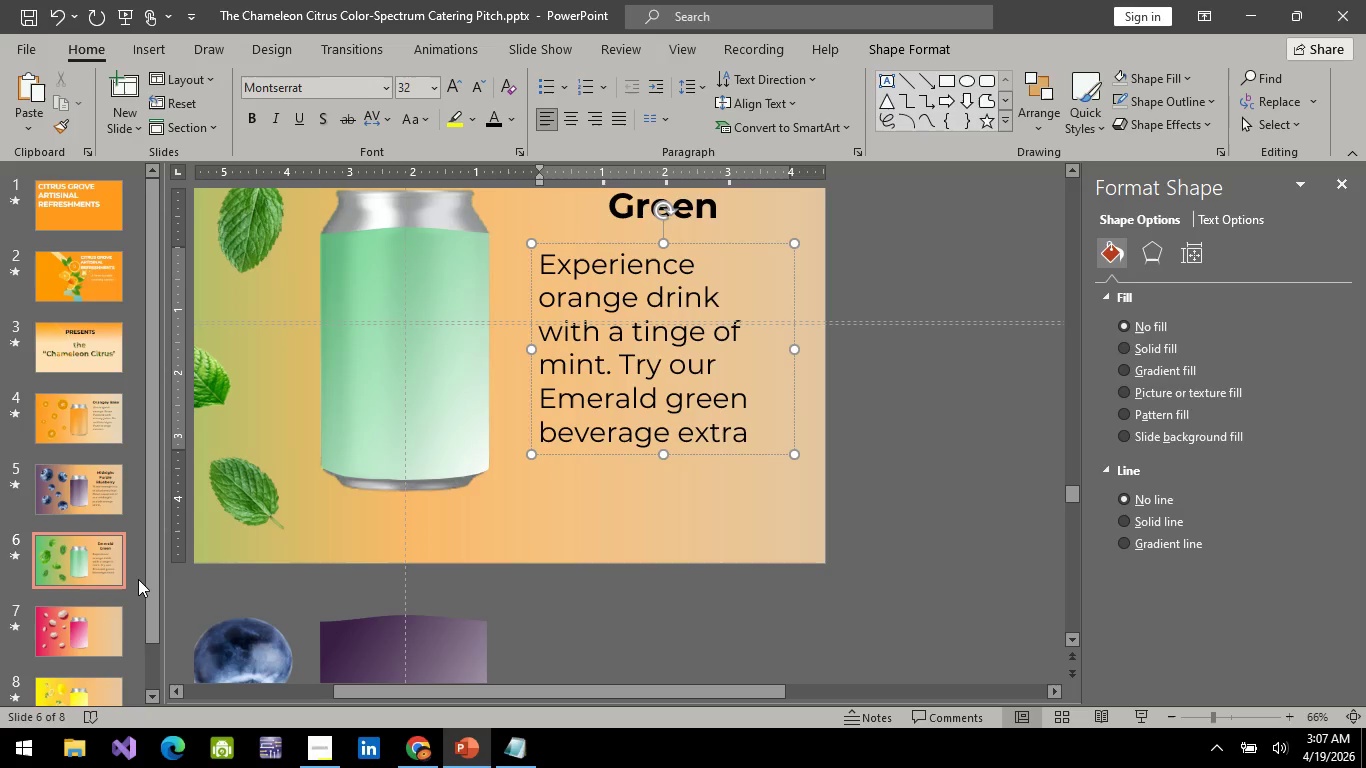 
left_click([552, 402])
 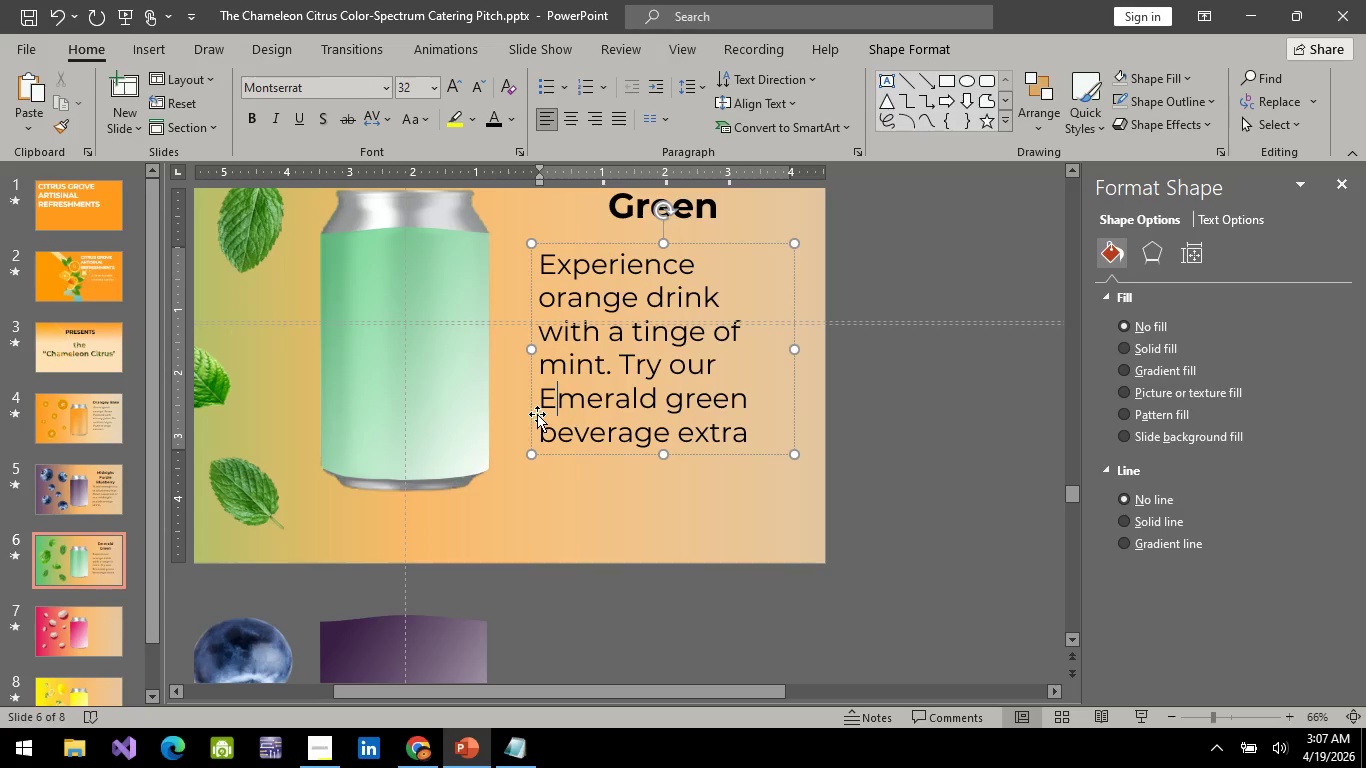 
key(Backspace)
 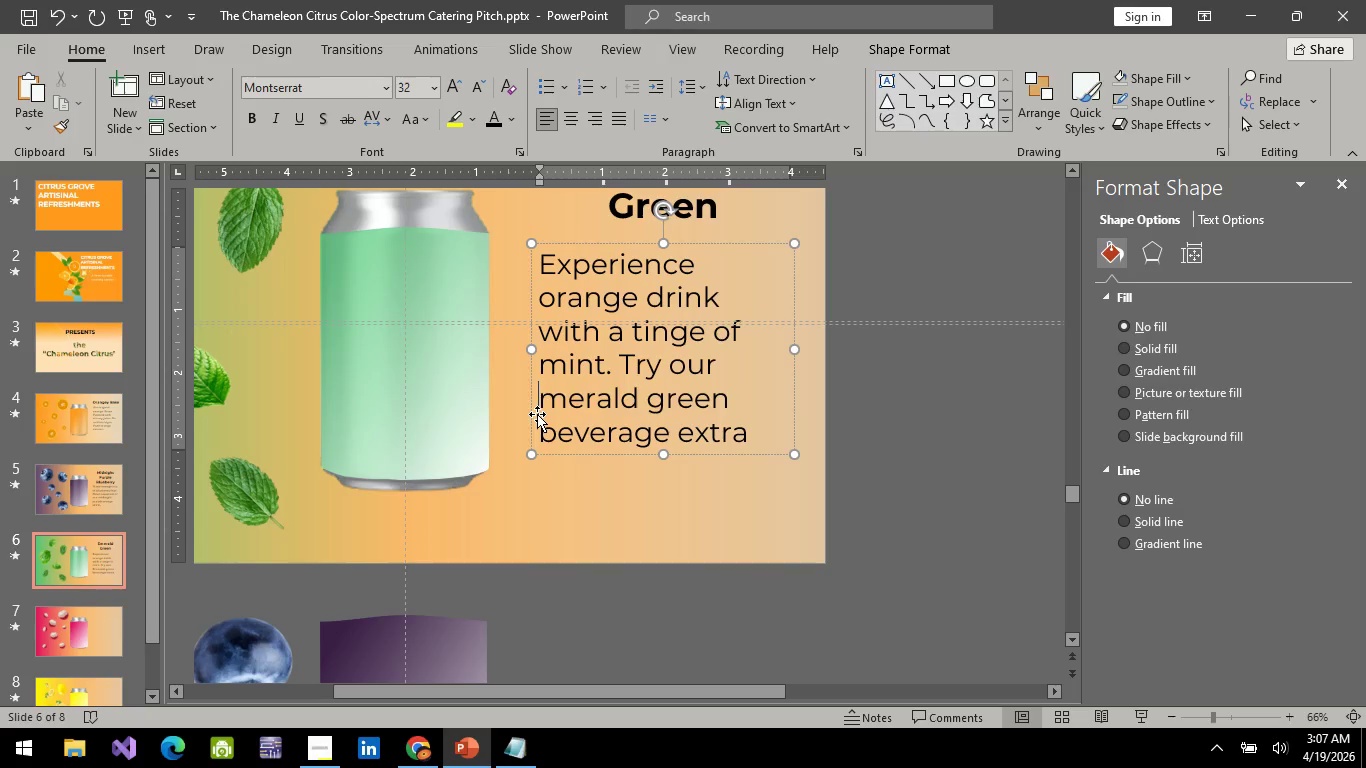 
key(E)
 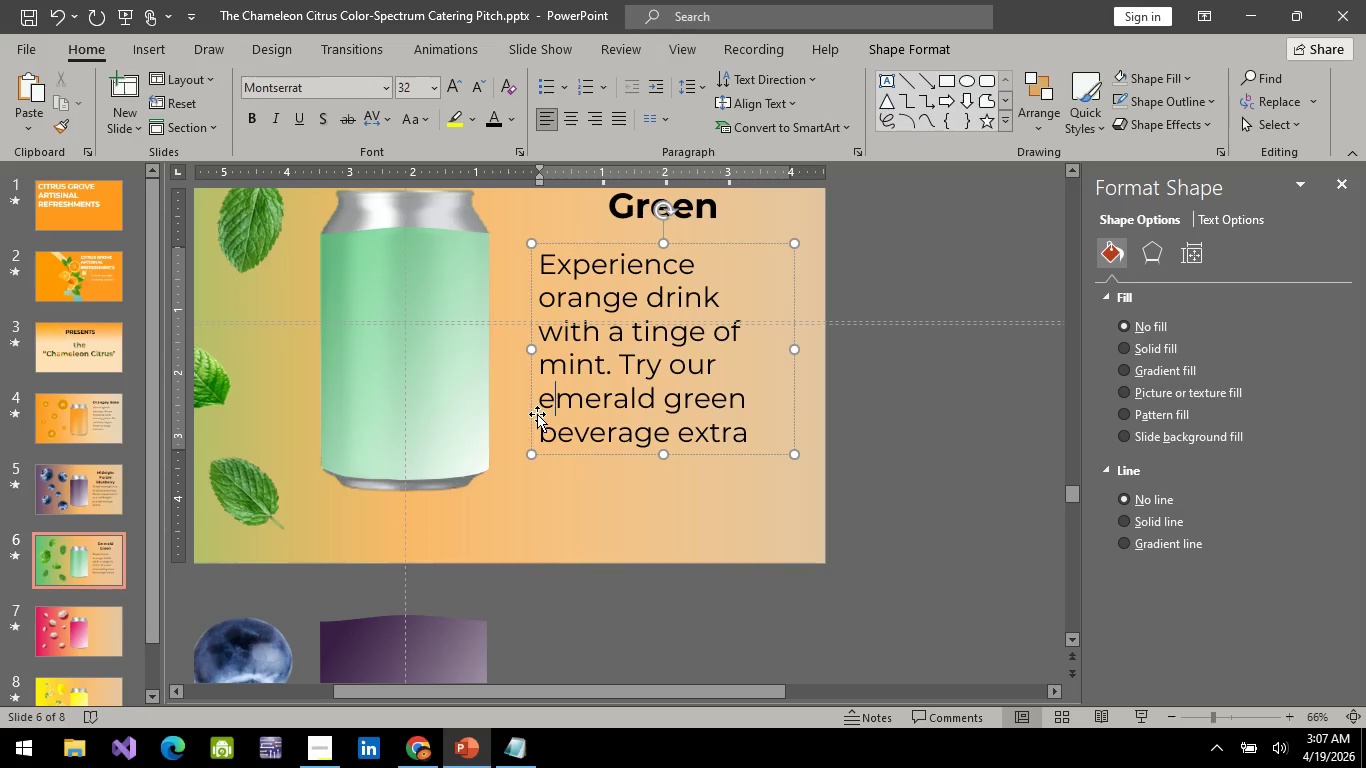 
key(ArrowRight)
 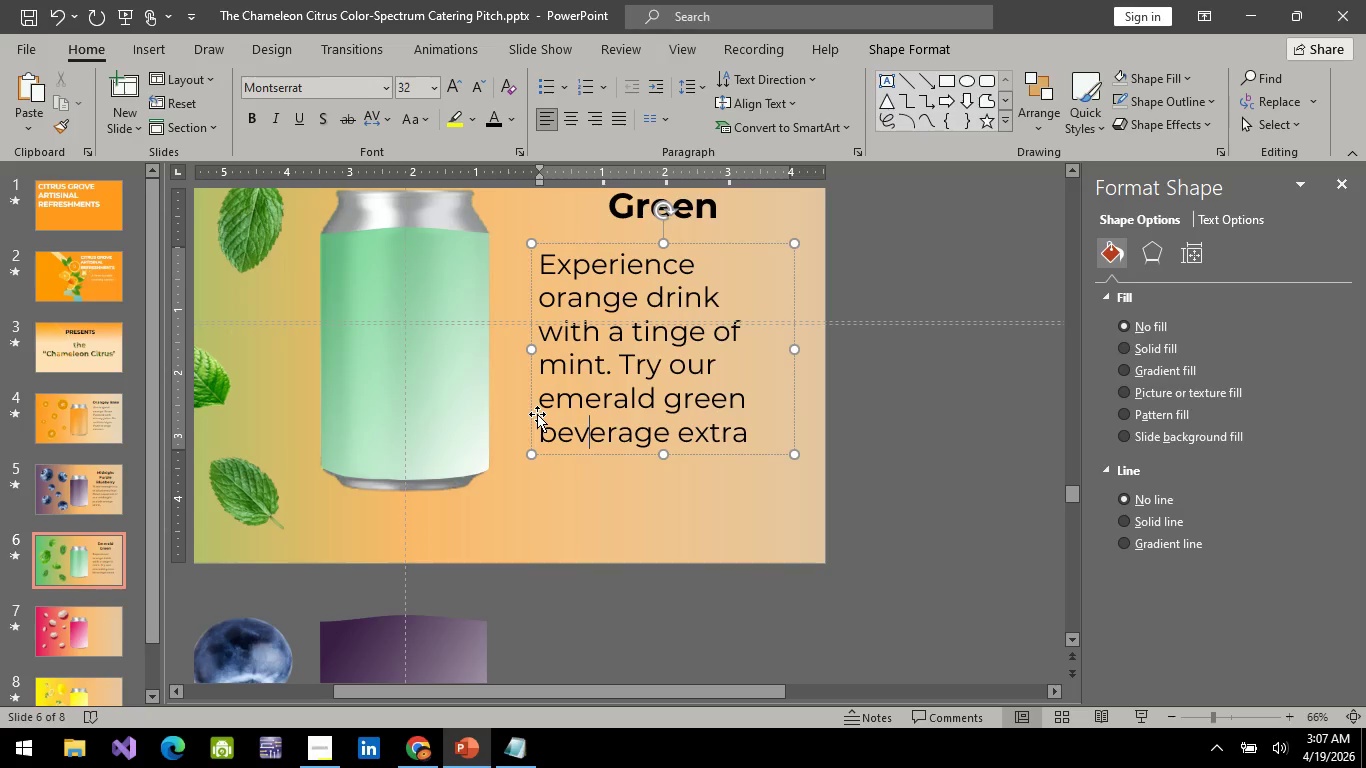 
hold_key(key=ArrowDown, duration=0.41)
 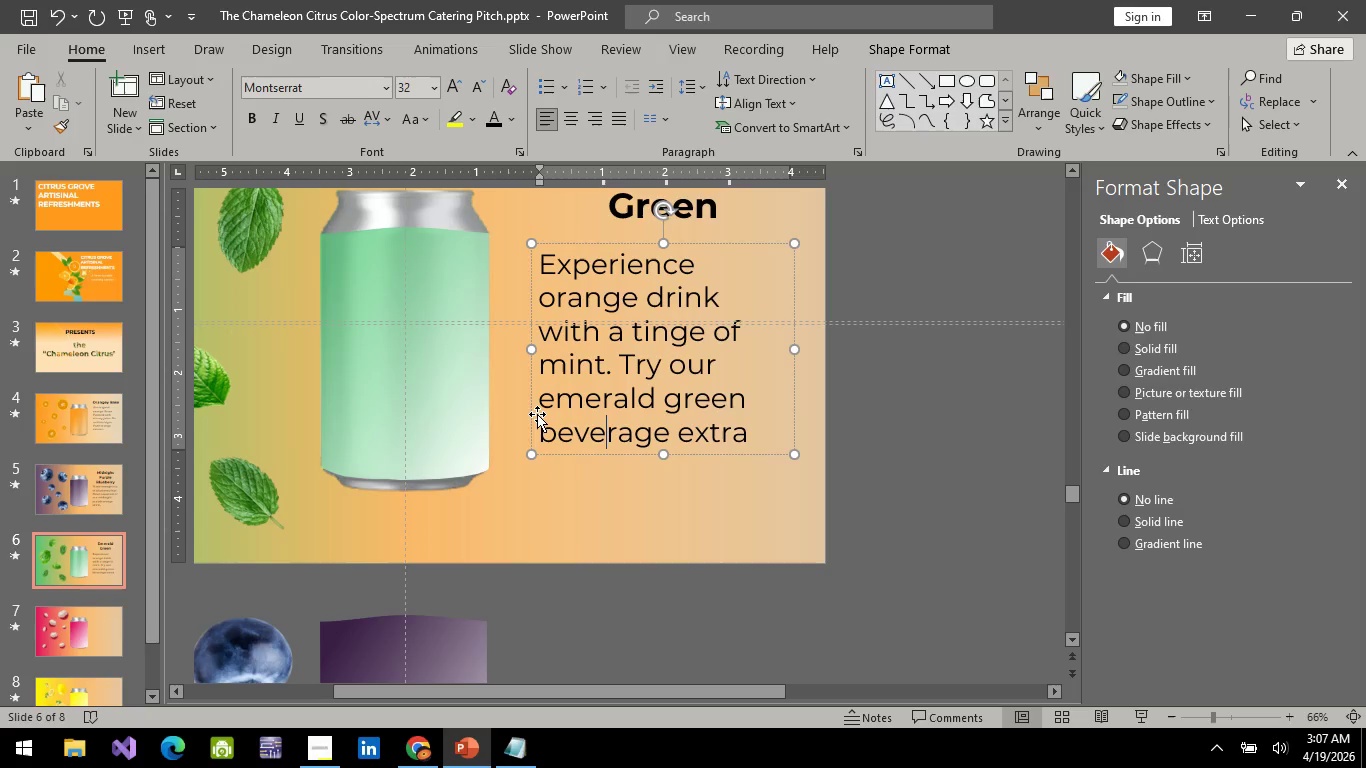 
hold_key(key=ArrowRight, duration=0.58)
 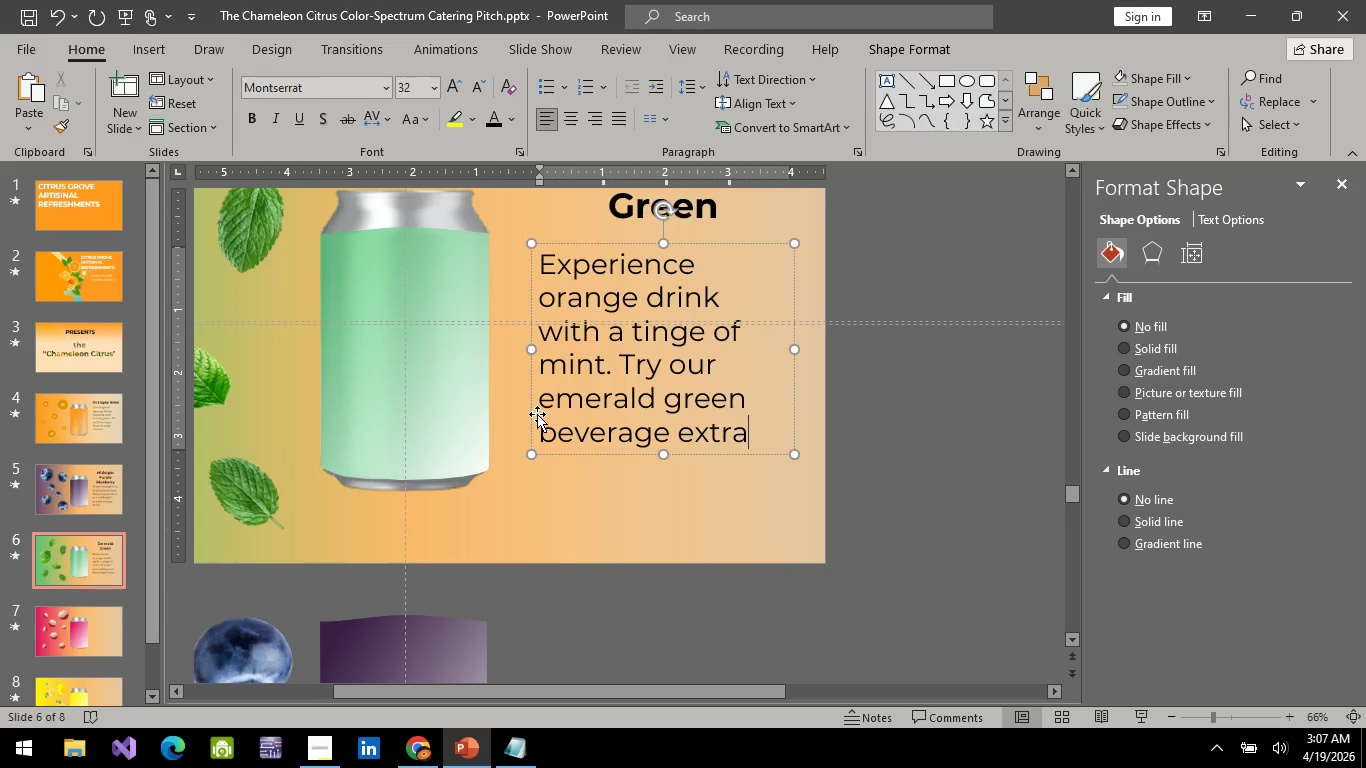 
key(Backspace)
 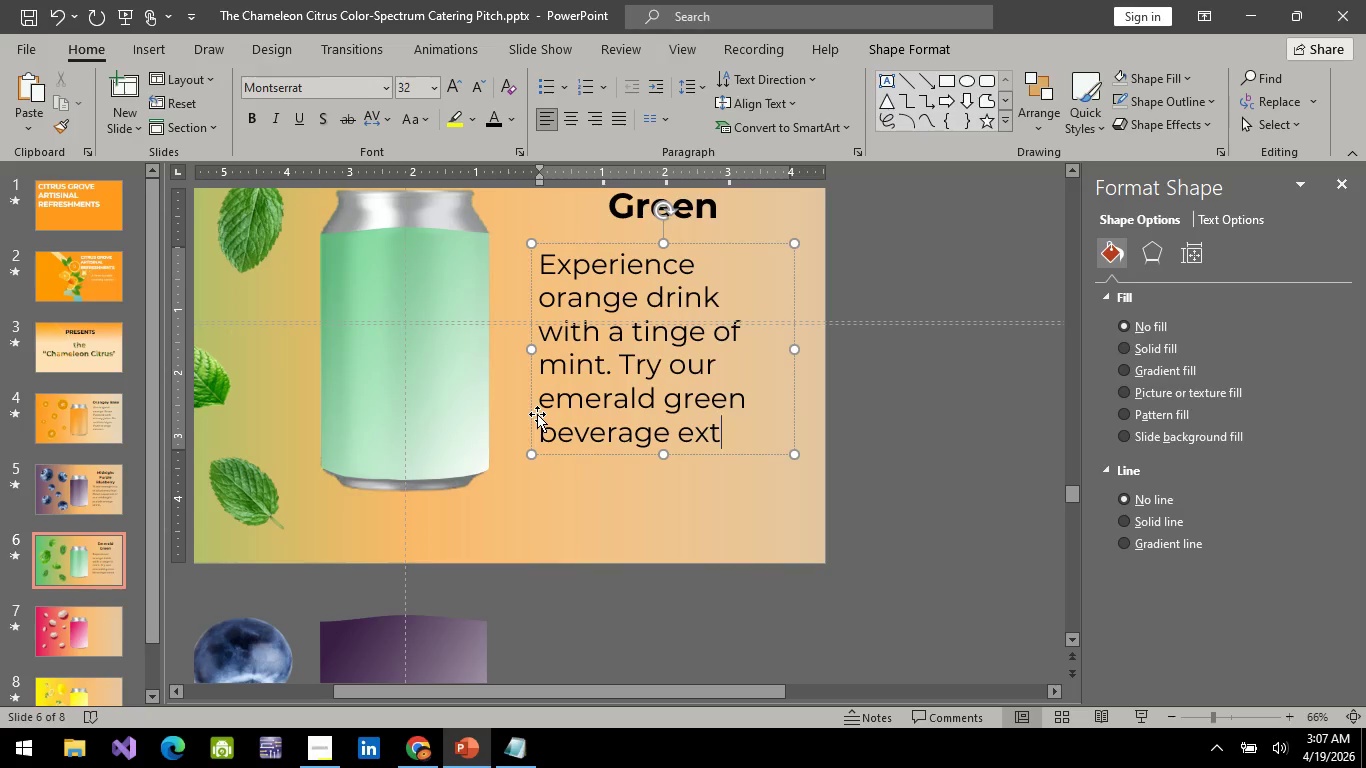 
key(Backspace)
 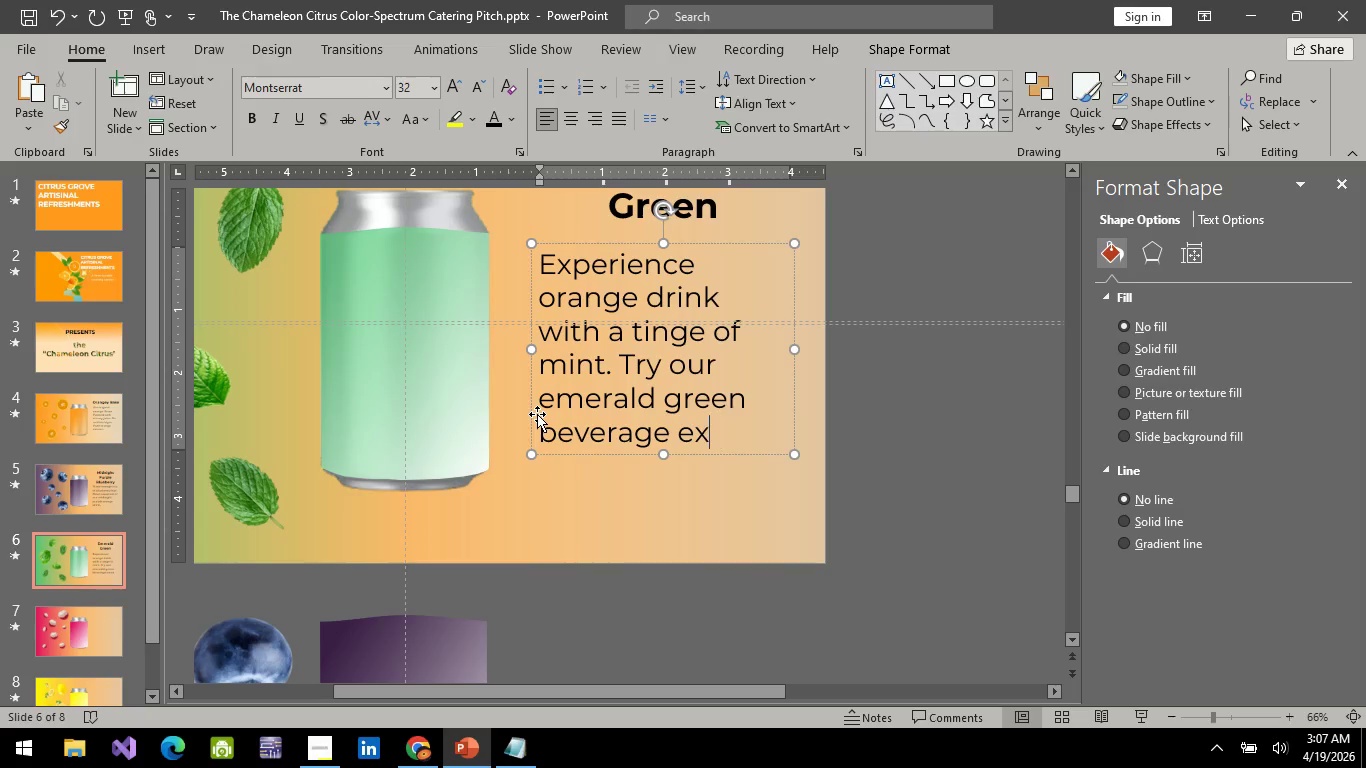 
key(Backspace)
 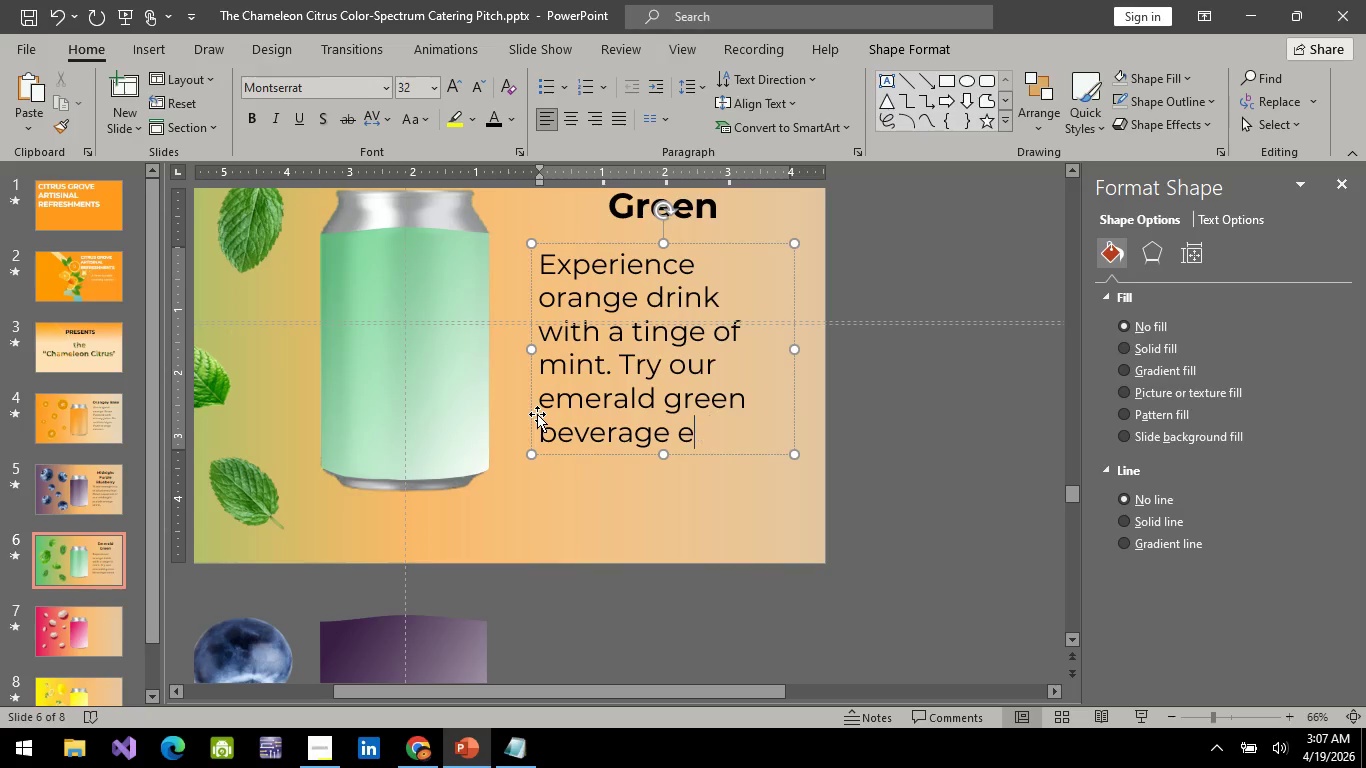 
key(Backspace)
 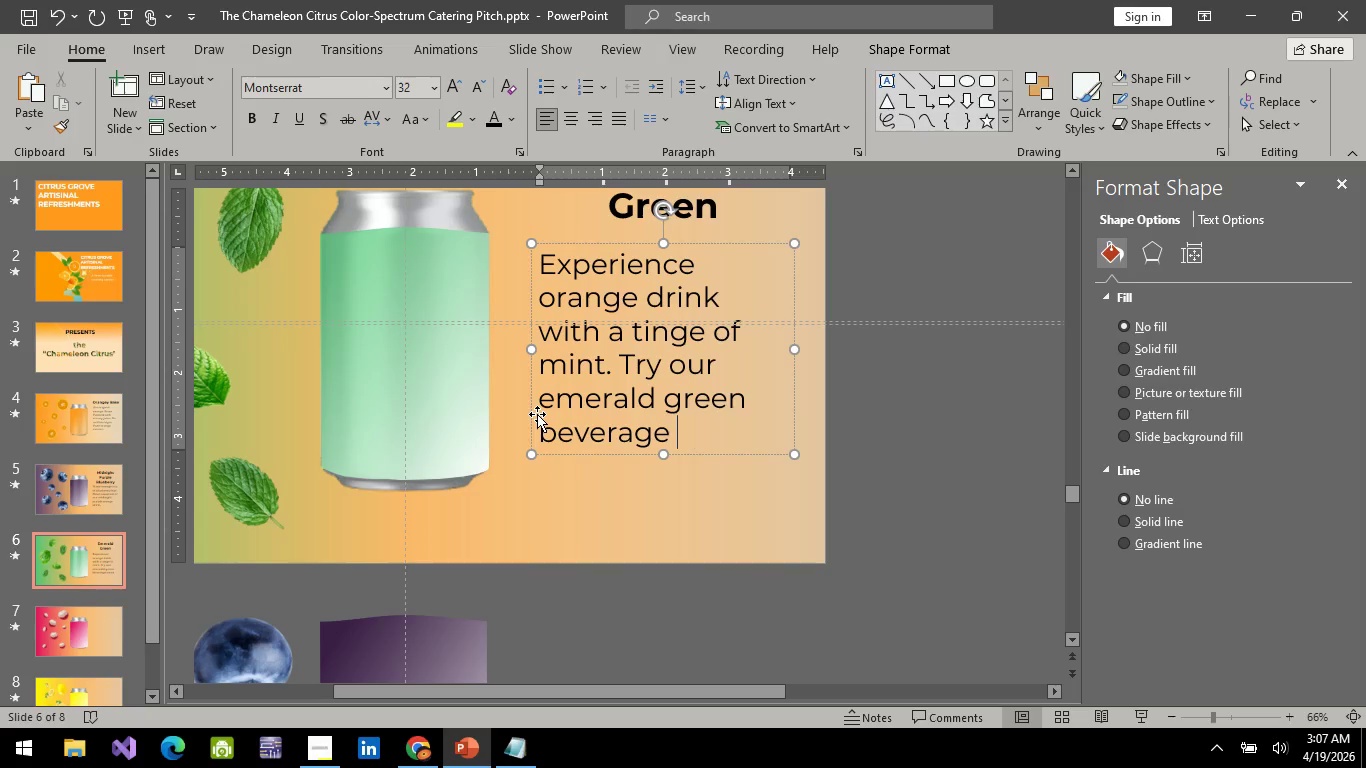 
key(Backspace)
 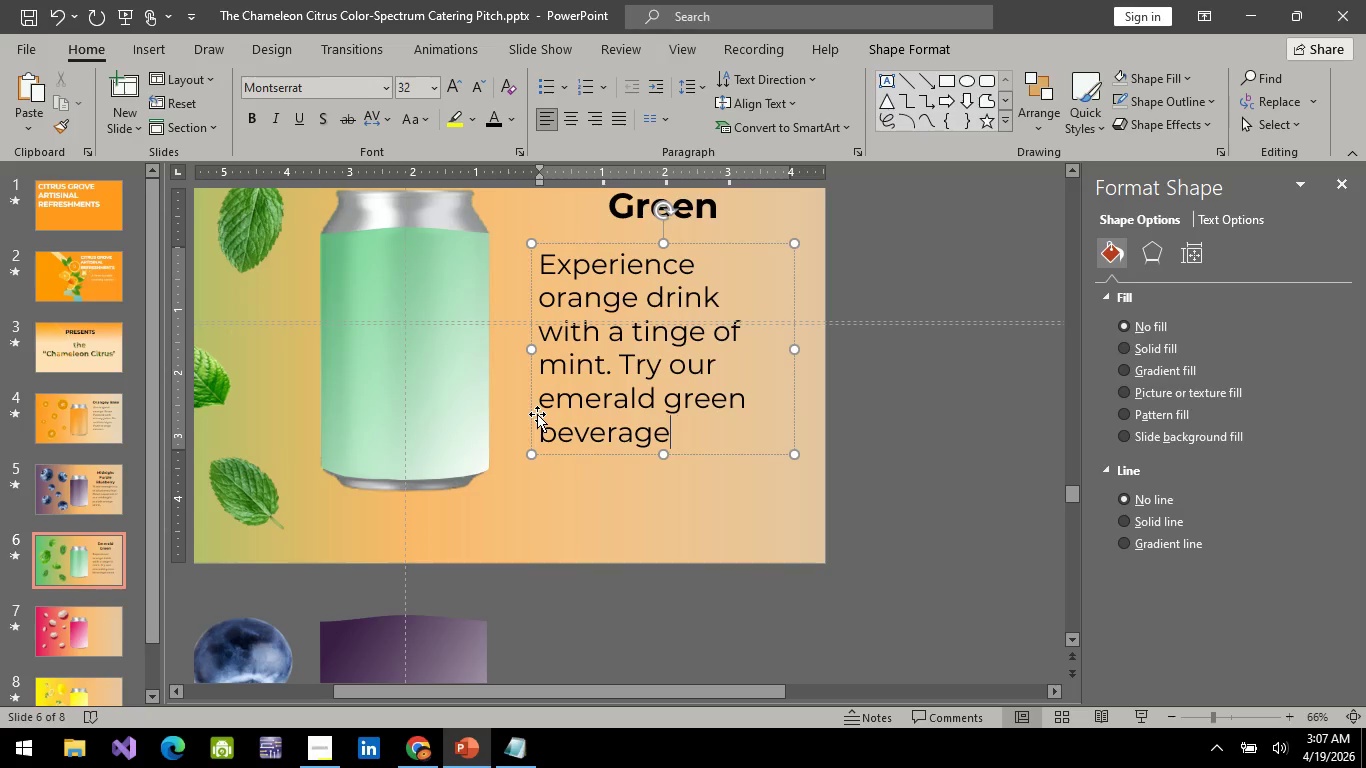 
key(Backspace)
 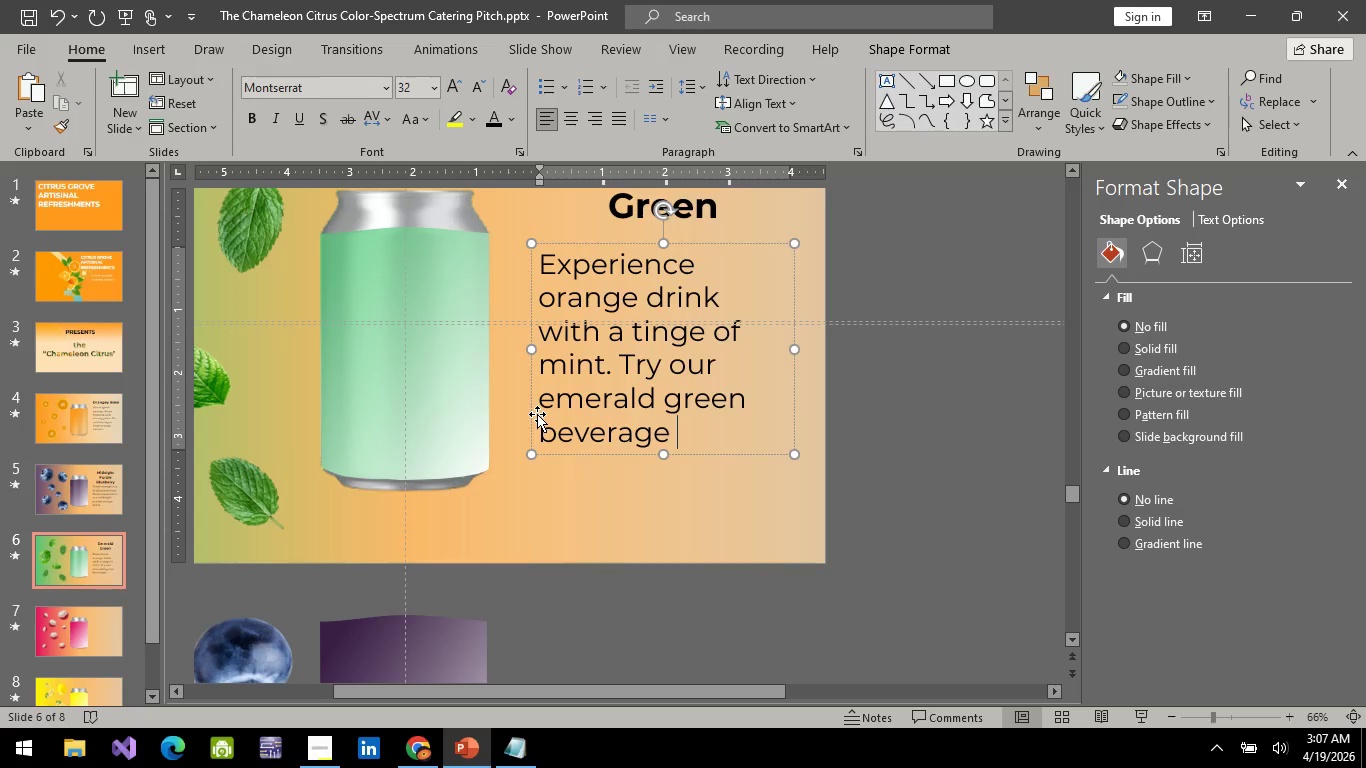 
key(Space)
 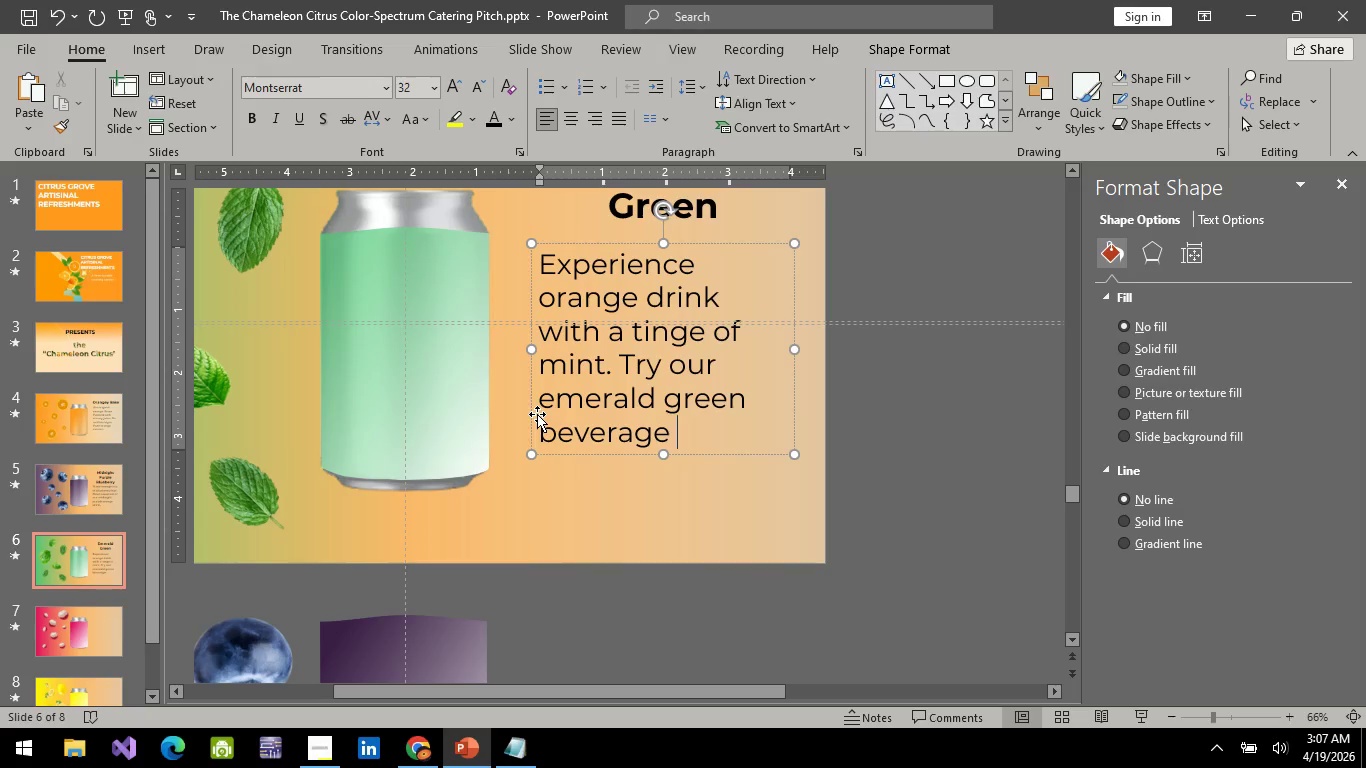 
wait(5.66)
 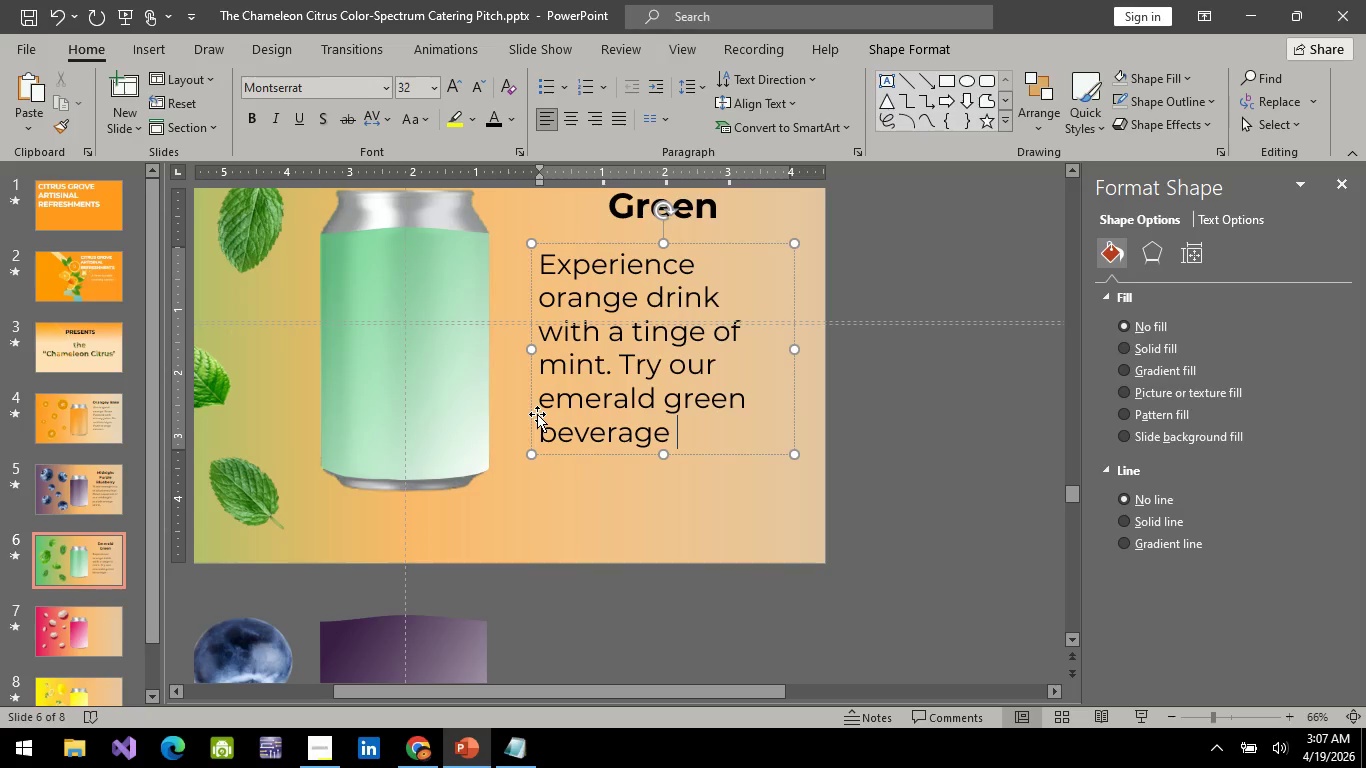 
type(a)
key(Backspace)
type(extra)
key(Backspace)
key(Backspace)
key(Backspace)
key(Backspace)
key(Backspace)
type(g)
key(Backspace)
 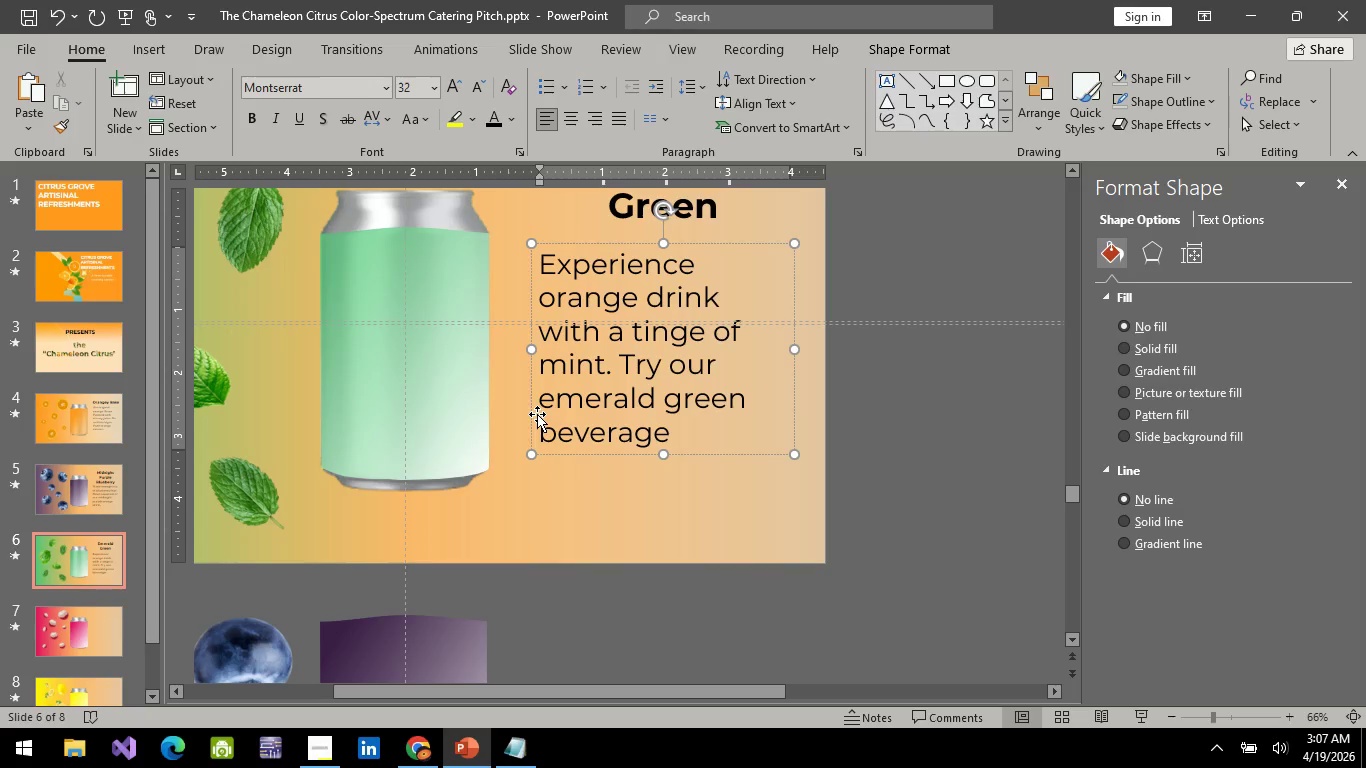 
wait(11.56)
 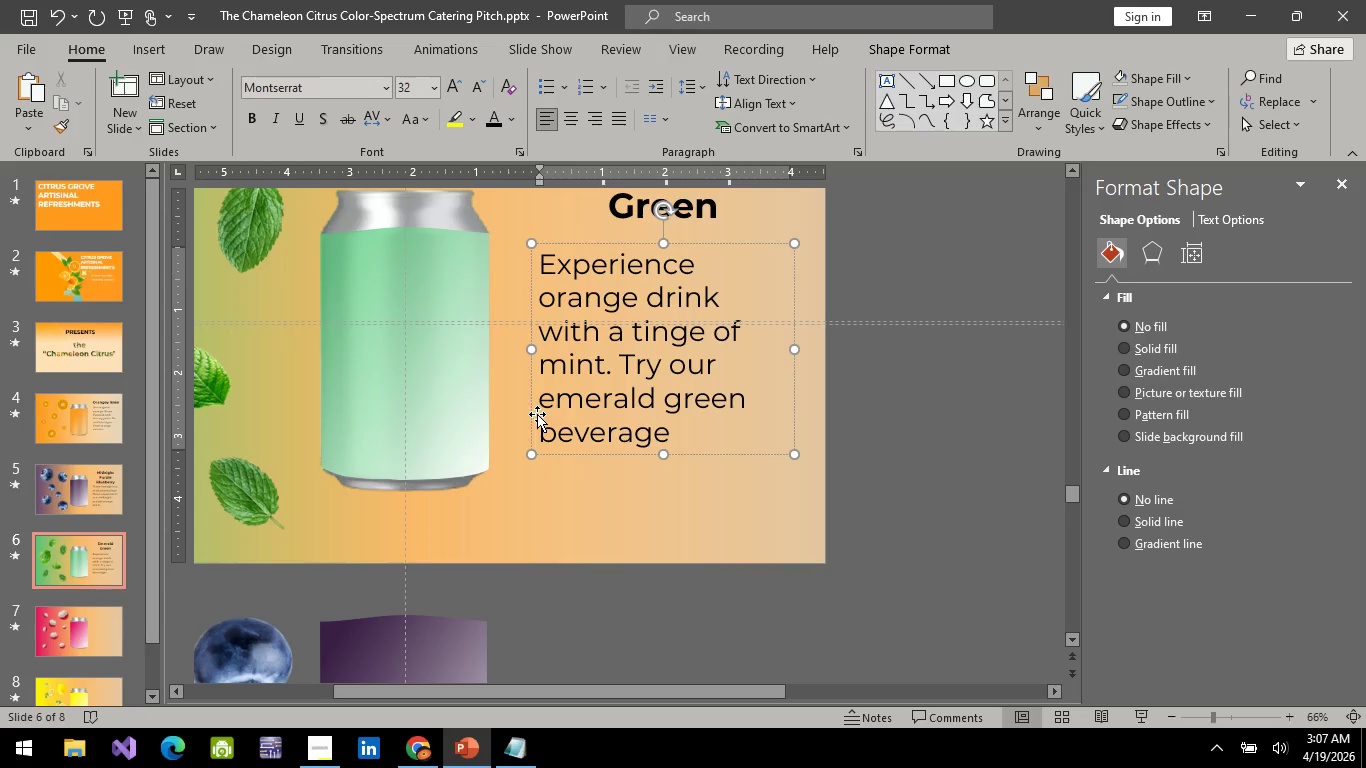 
type(fias)
key(Backspace)
key(Backspace)
key(Backspace)
key(Backspace)
 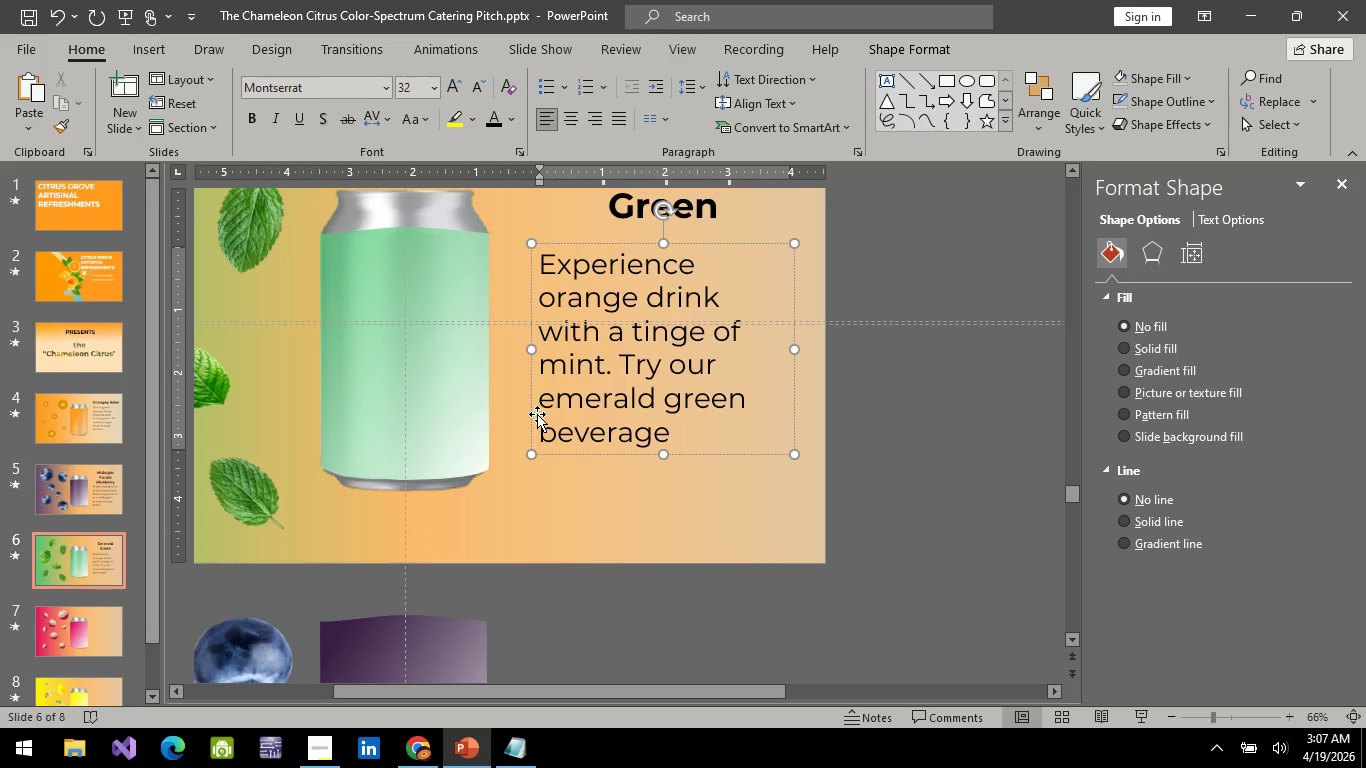 
wait(7.77)
 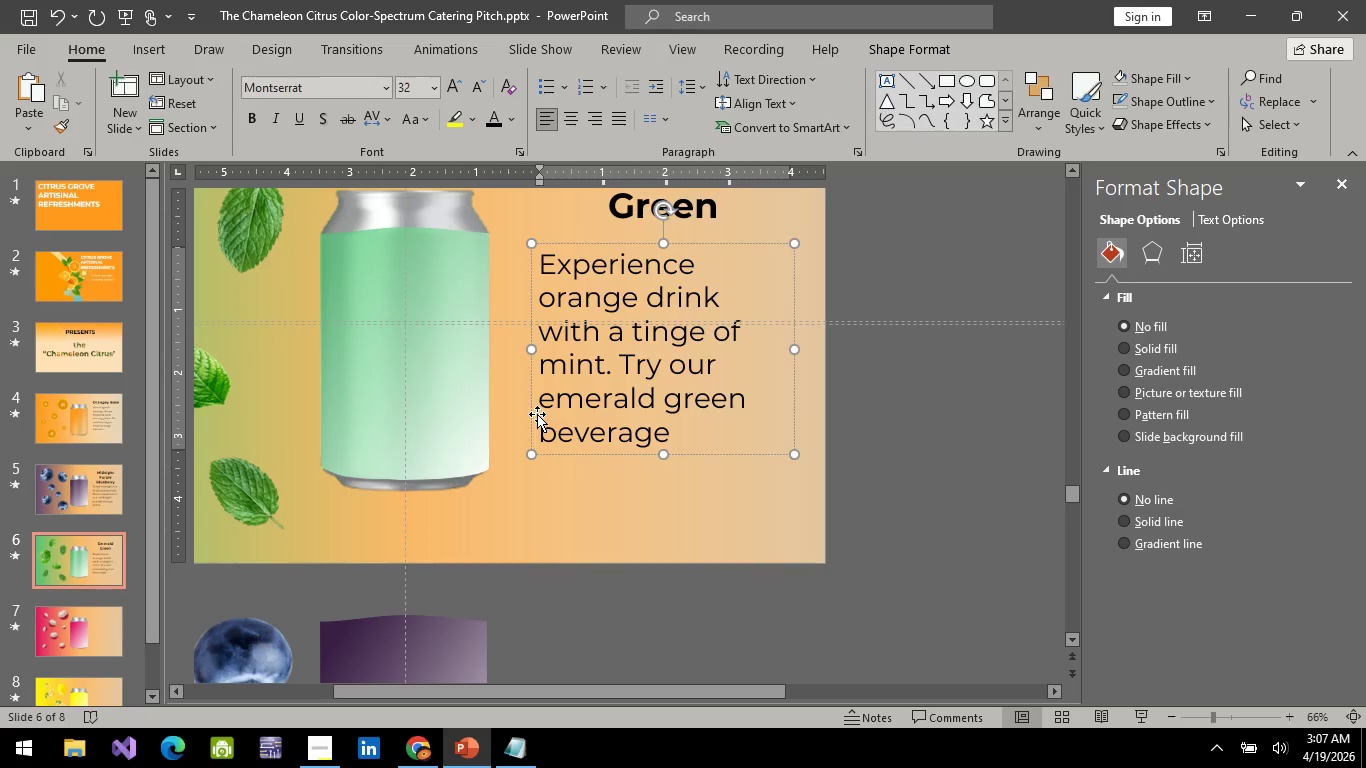 
key(E)
 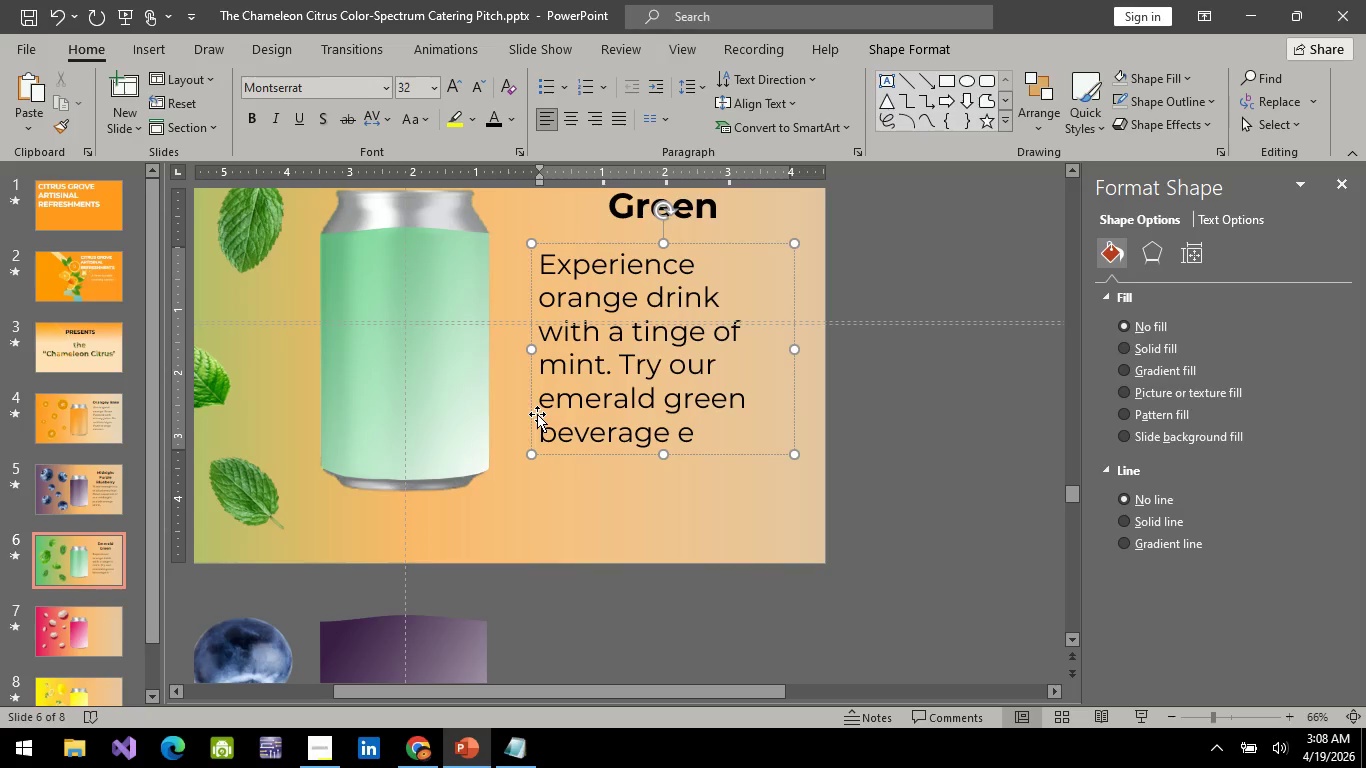 
key(ArrowUp)
 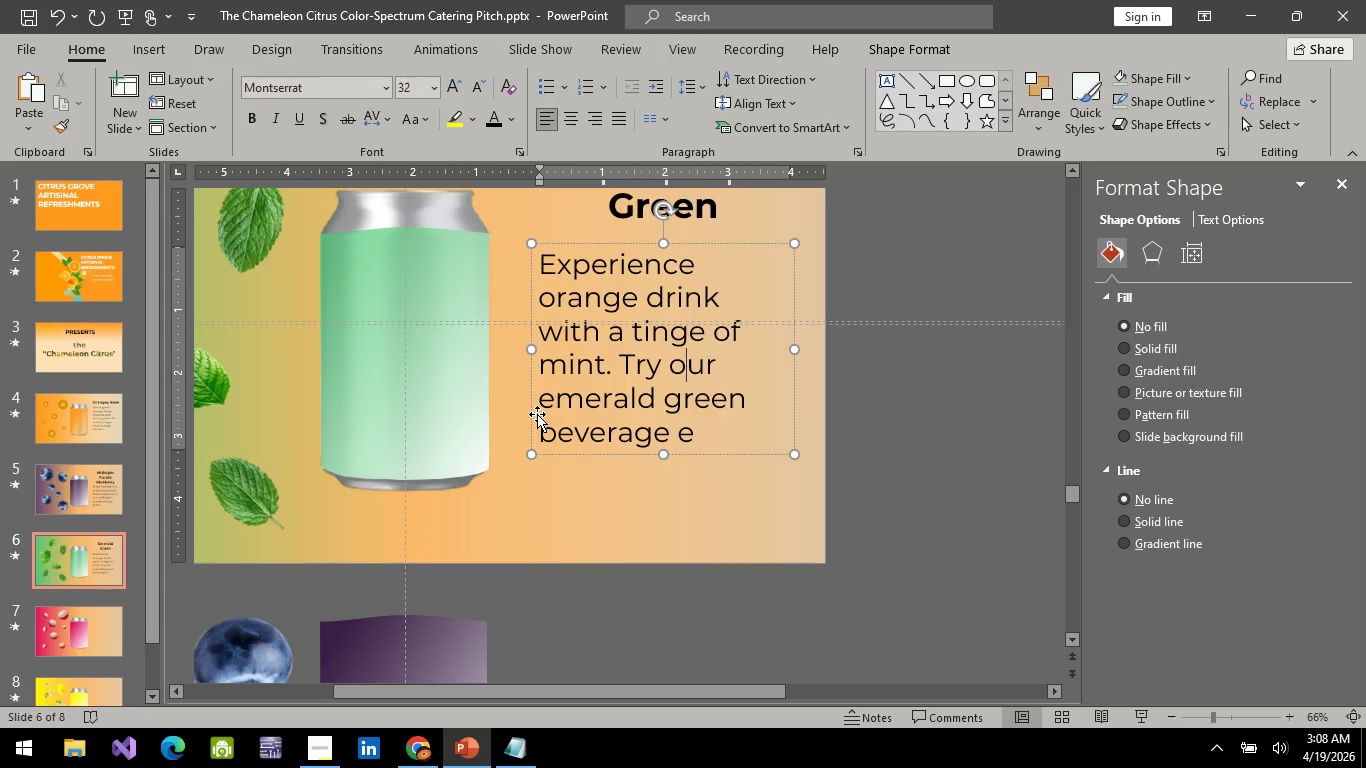 
key(ArrowUp)
 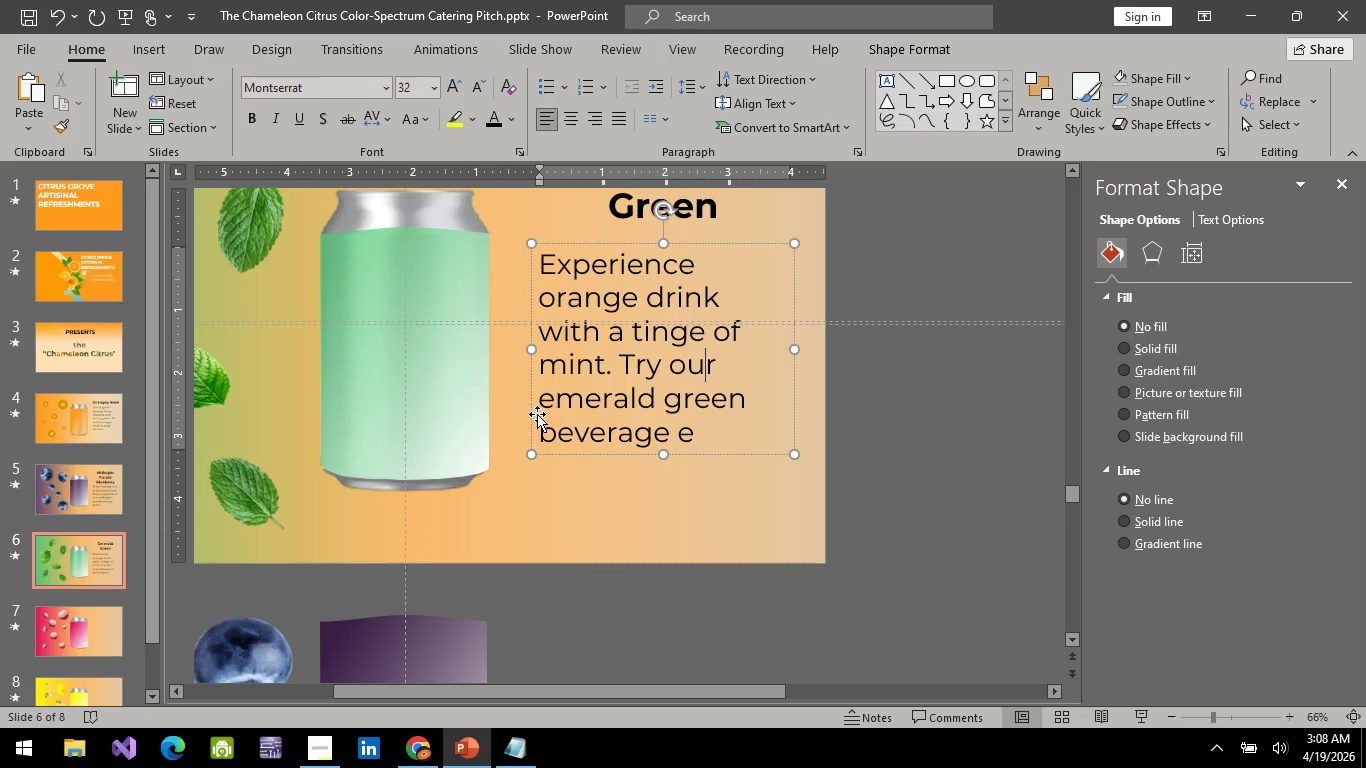 
key(ArrowRight)
 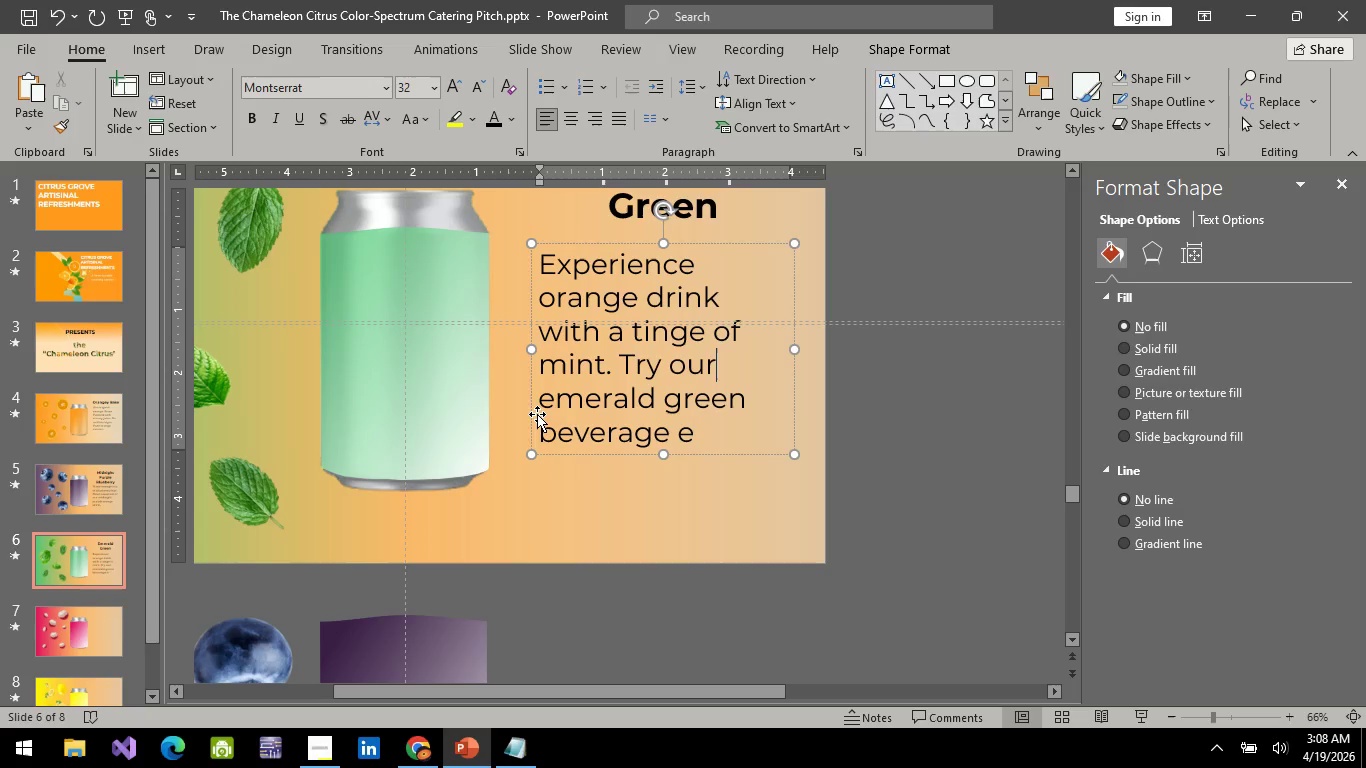 
key(ArrowRight)
 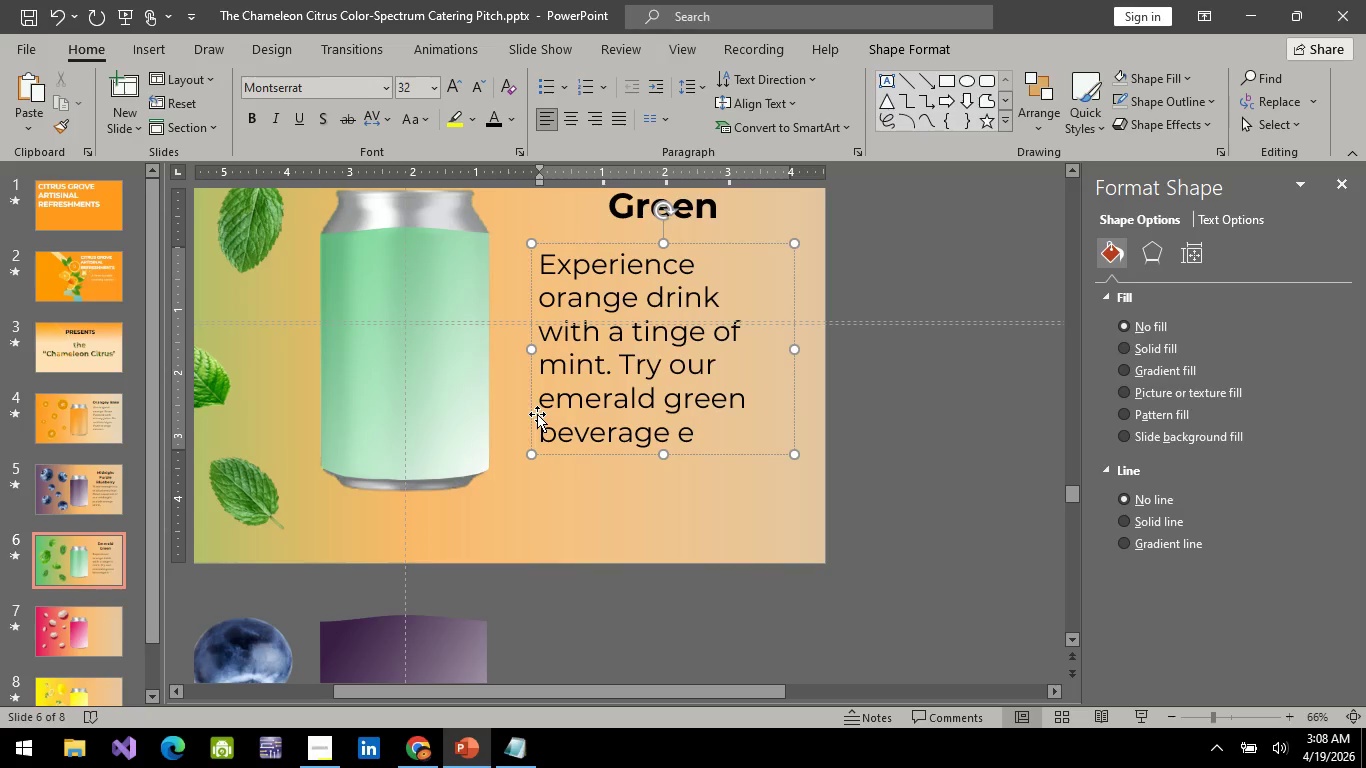 
type(e)
key(Backspace)
type( exotic)
 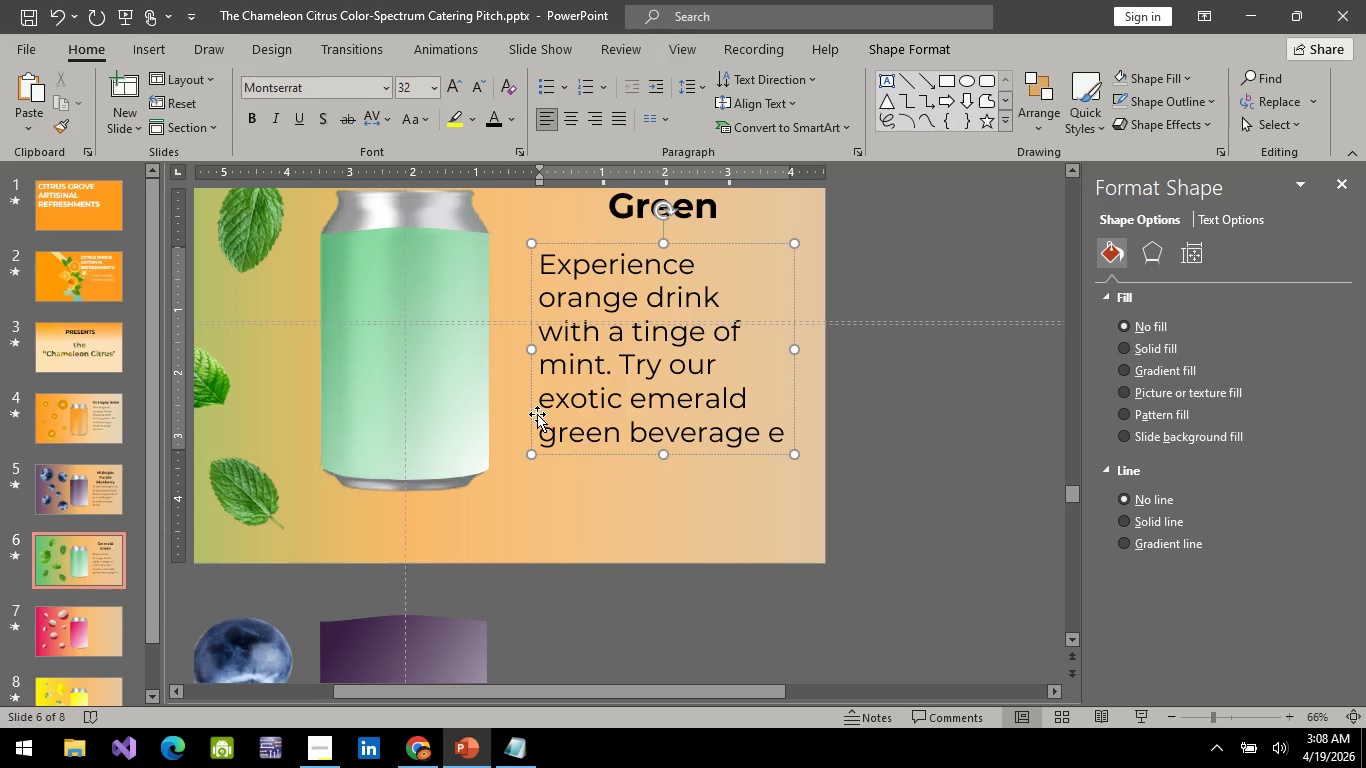 
hold_key(key=ArrowRight, duration=0.53)
 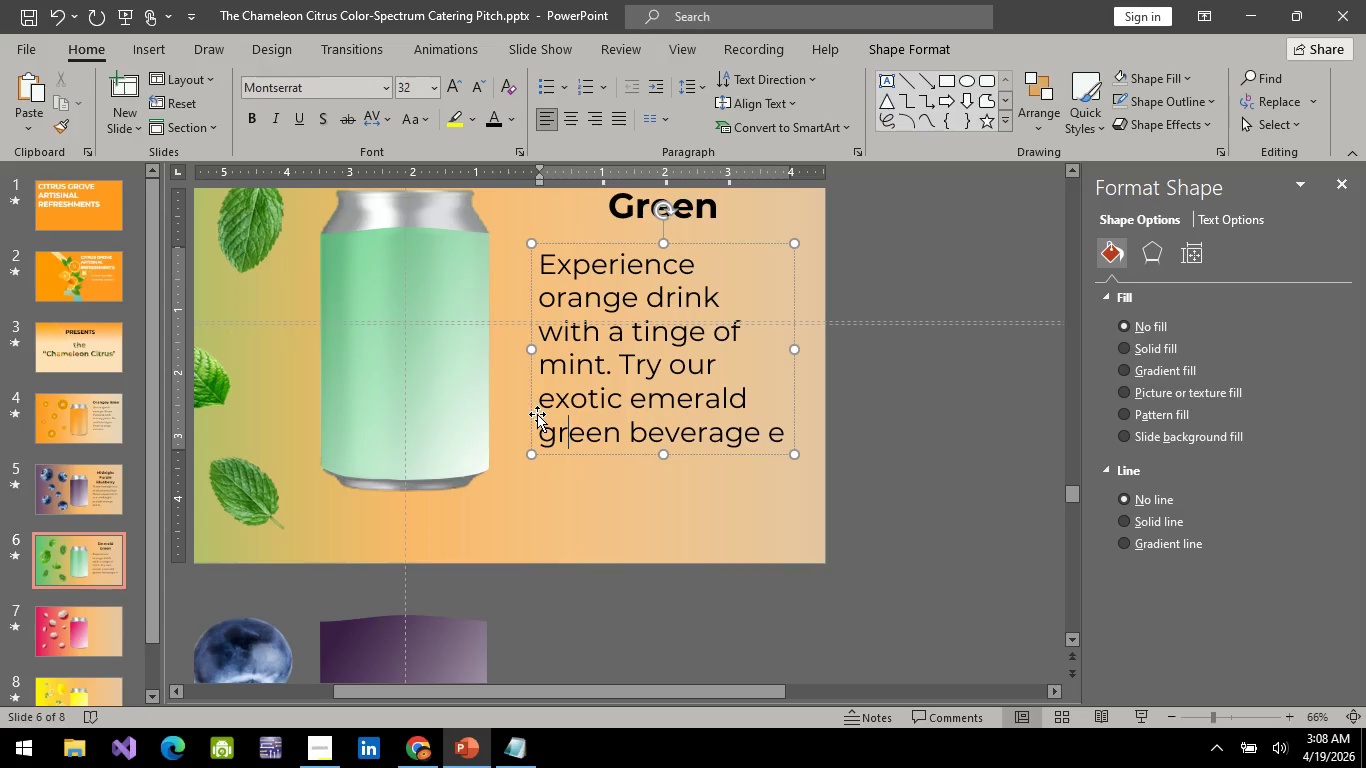 
hold_key(key=ArrowDown, duration=0.36)
 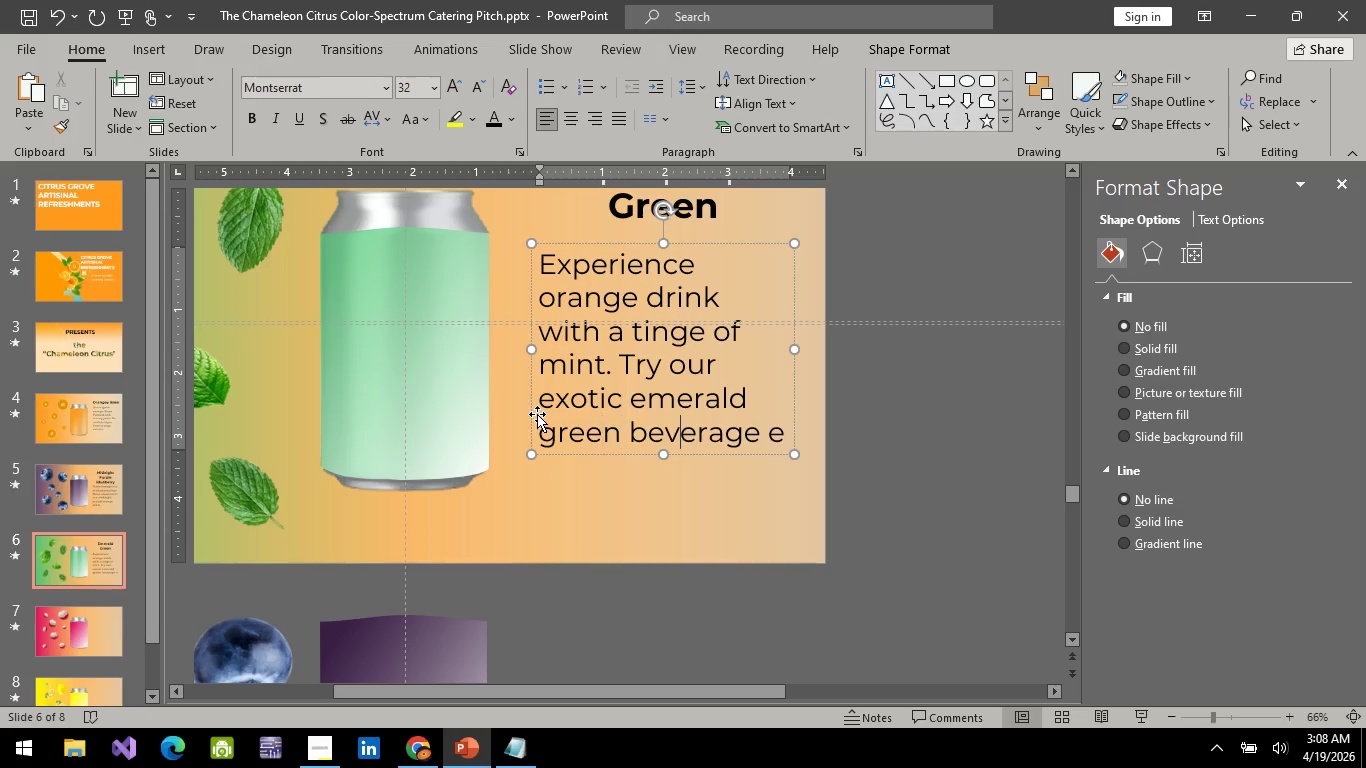 
hold_key(key=ArrowRight, duration=0.59)
 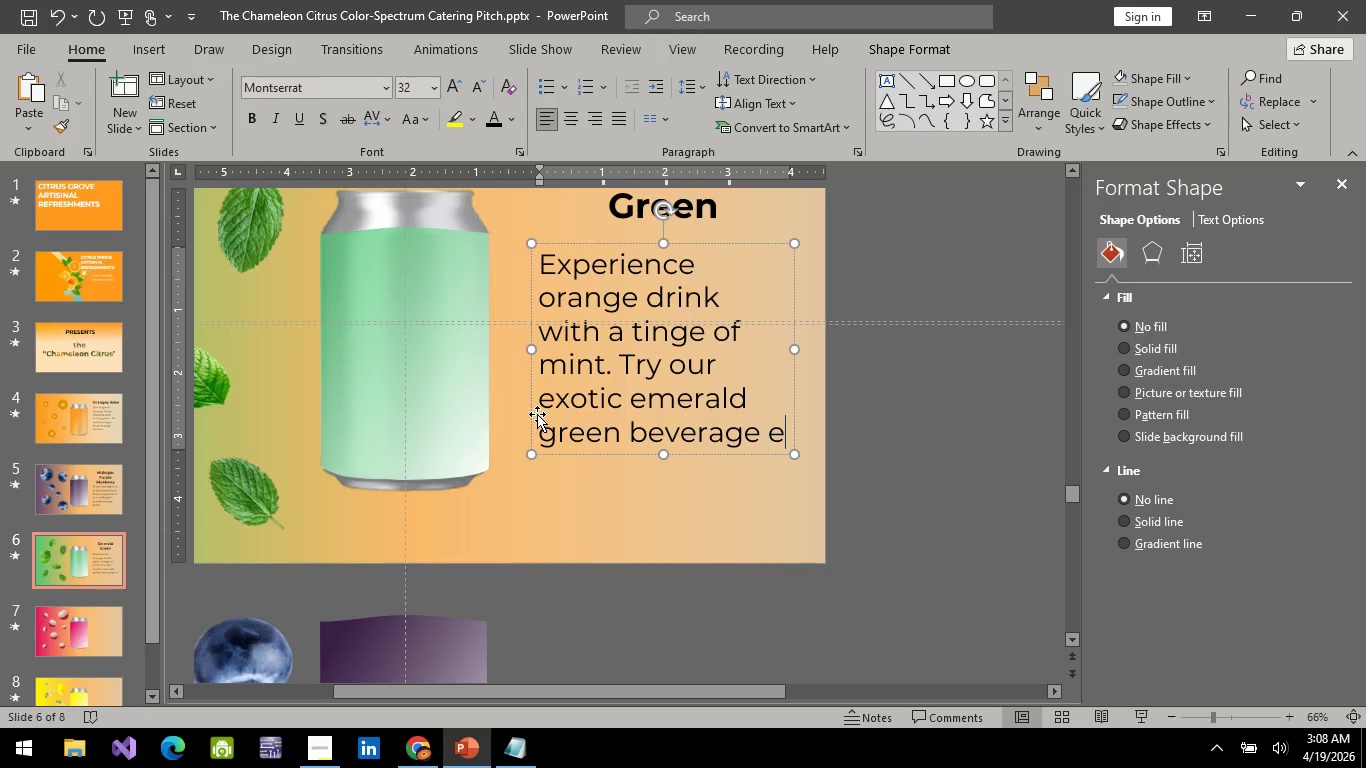 
key(ArrowRight)
 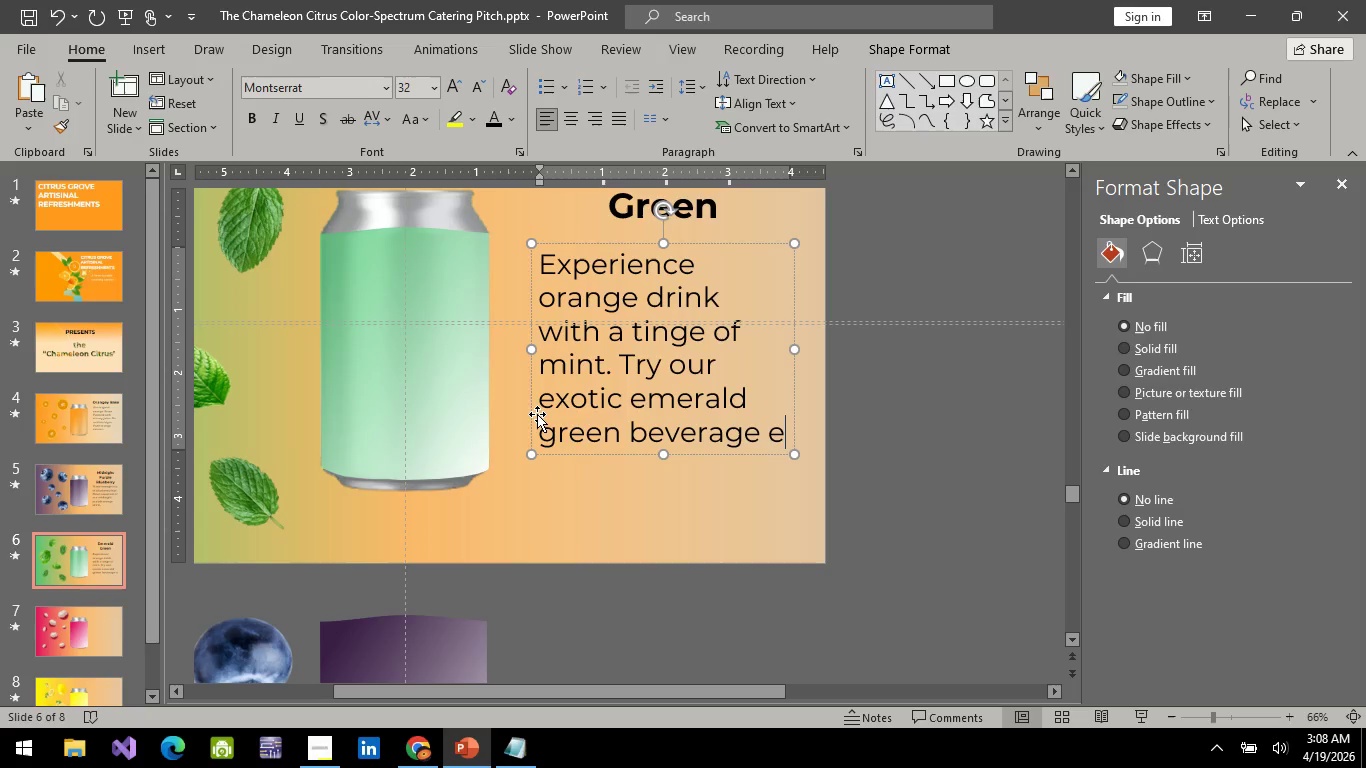 
key(Backspace)
 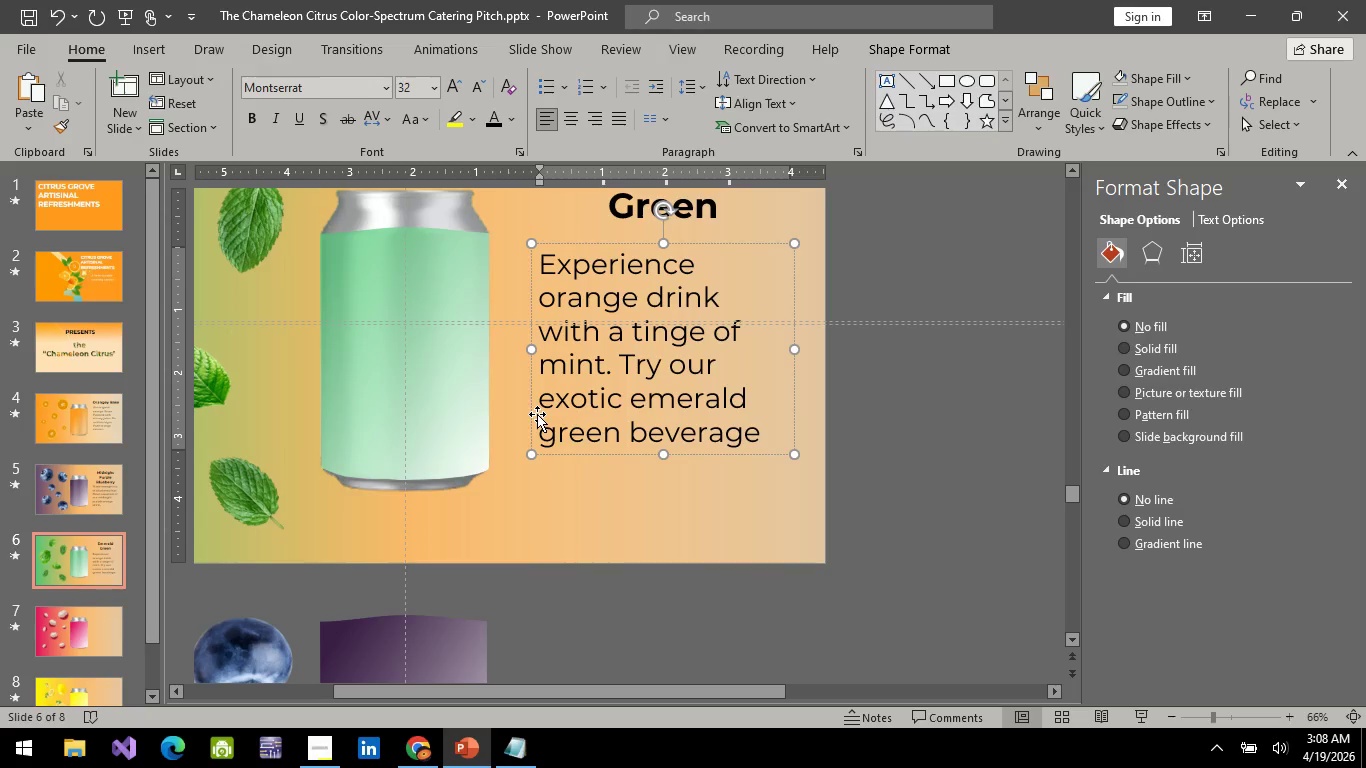 
hold_key(key=ArrowLeft, duration=0.61)
 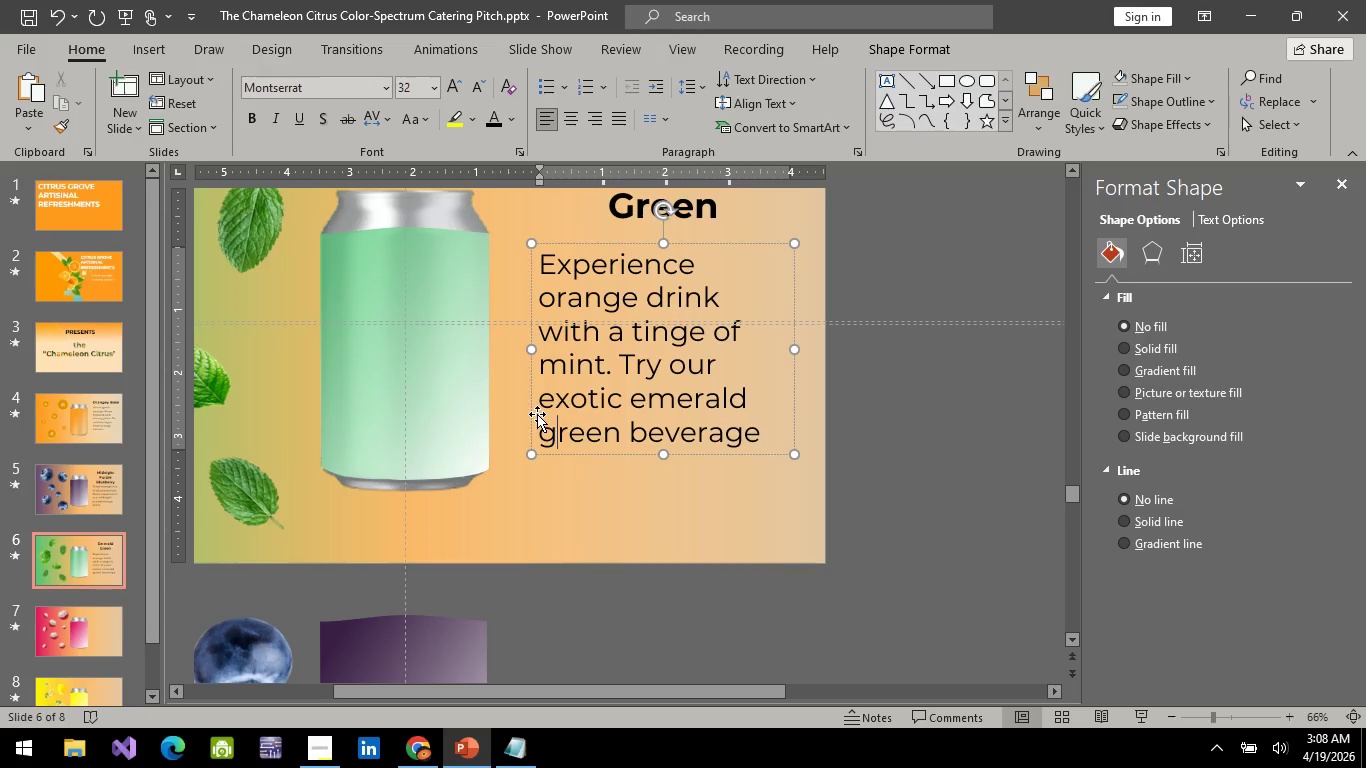 
hold_key(key=ArrowLeft, duration=0.34)
 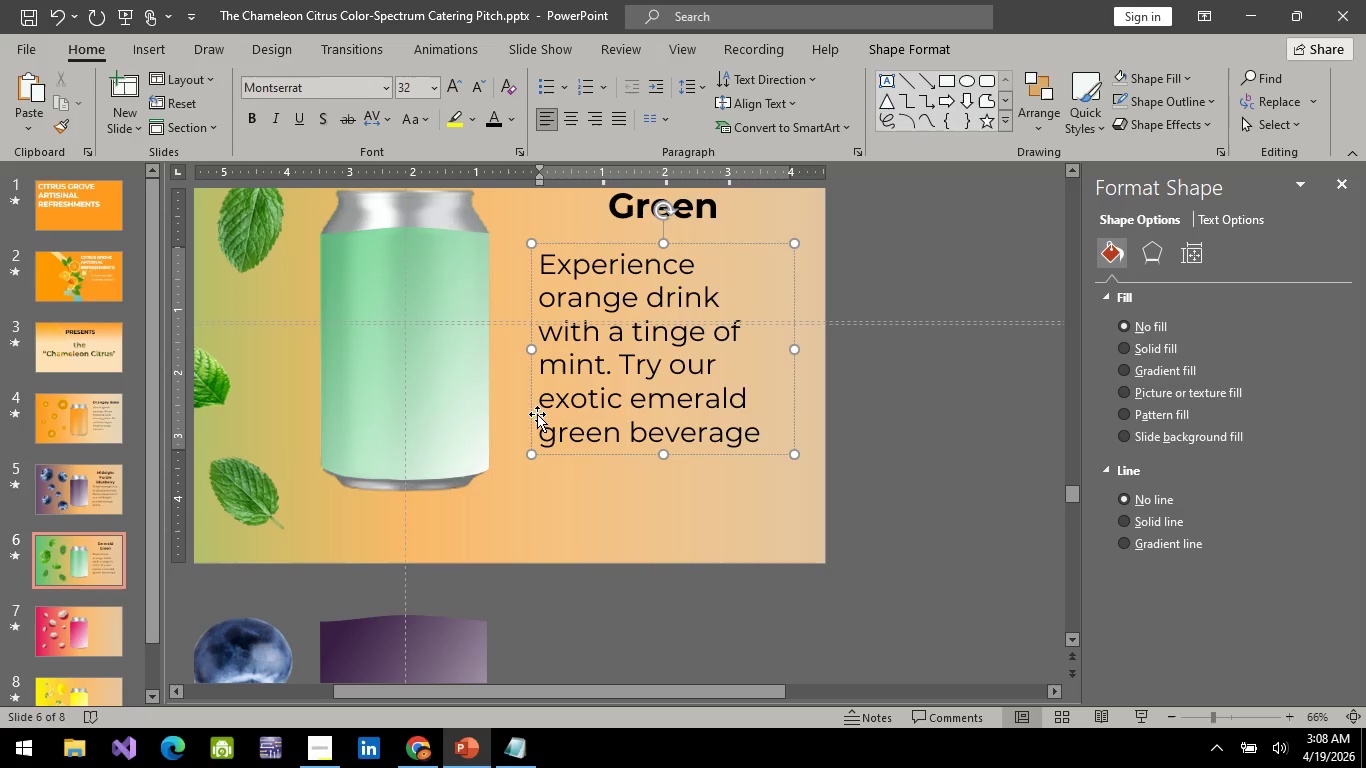 
hold_key(key=ArrowLeft, duration=0.5)
 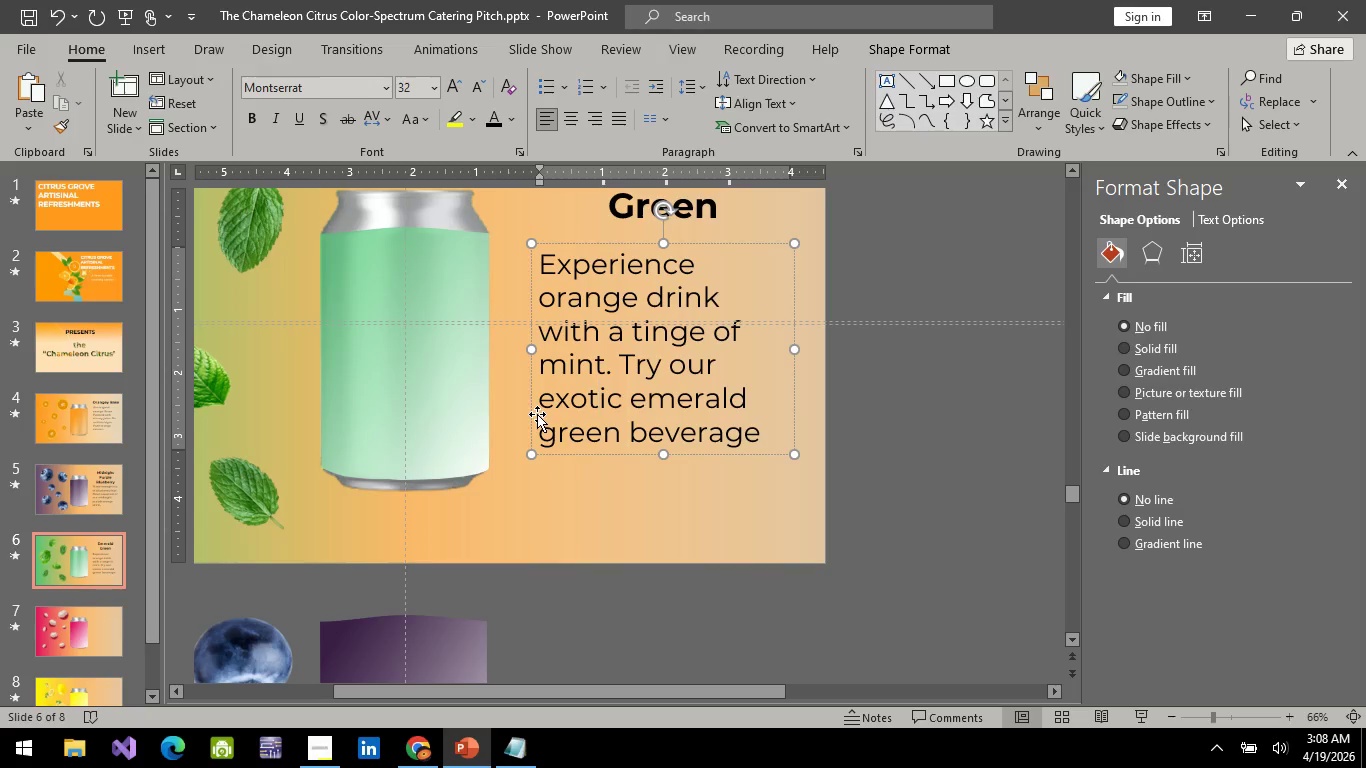 
key(ArrowRight)
 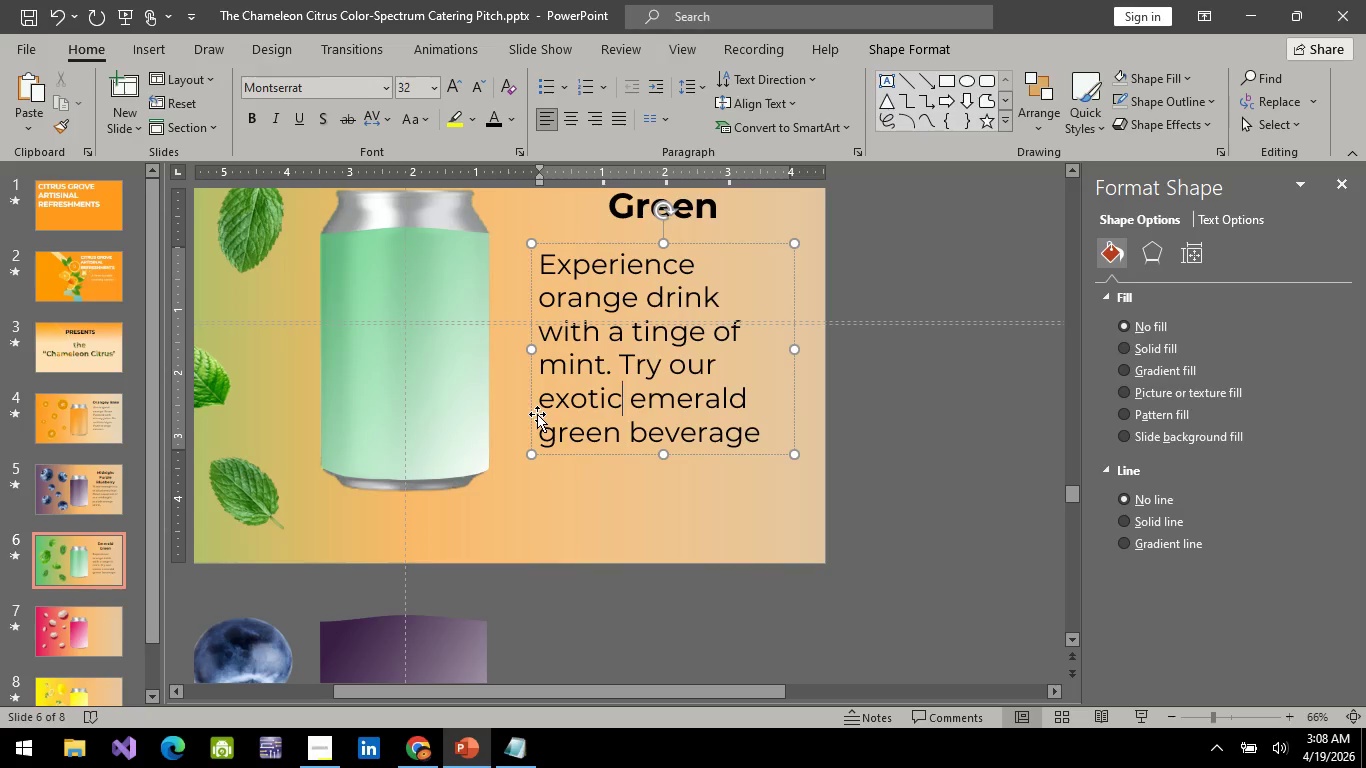 
key(ArrowRight)
 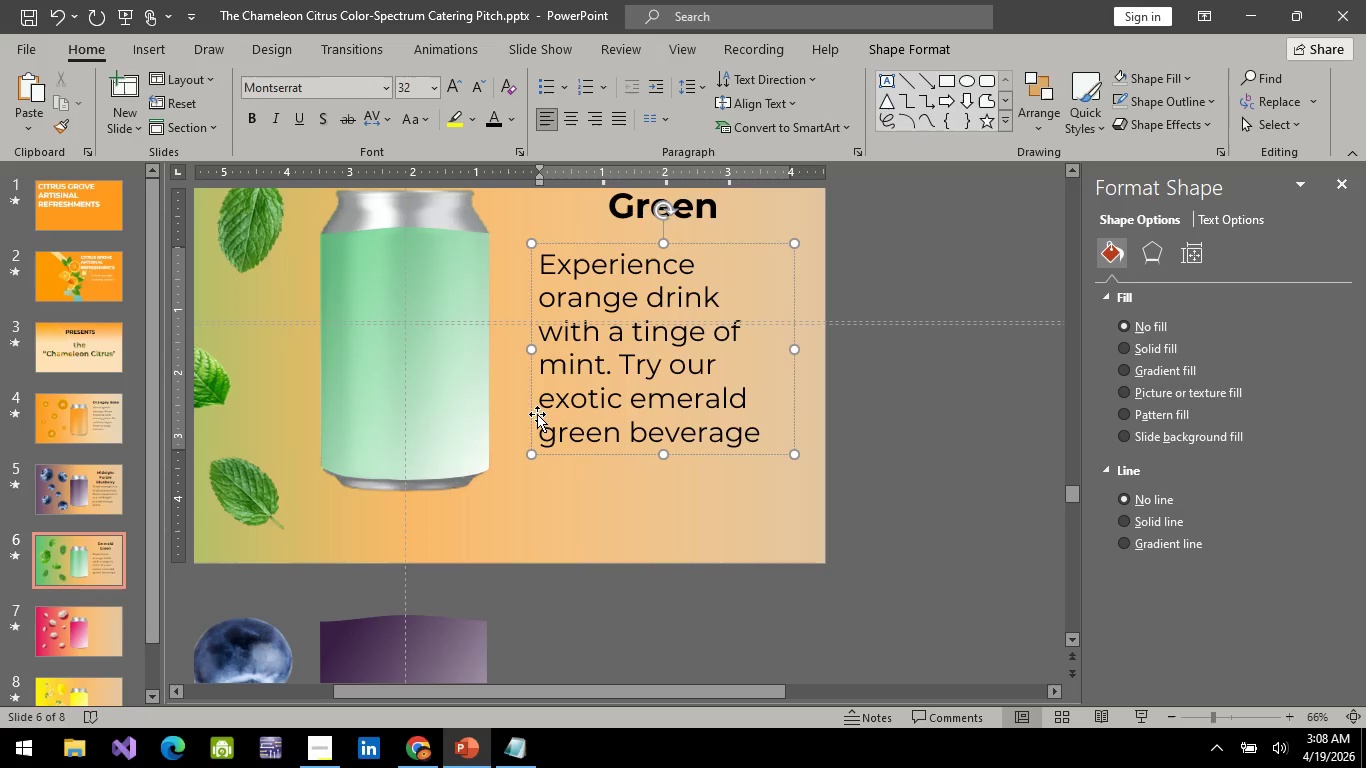 
key(Backspace)
key(Backspace)
key(Backspace)
key(Backspace)
key(Backspace)
key(Backspace)
type(cool)
 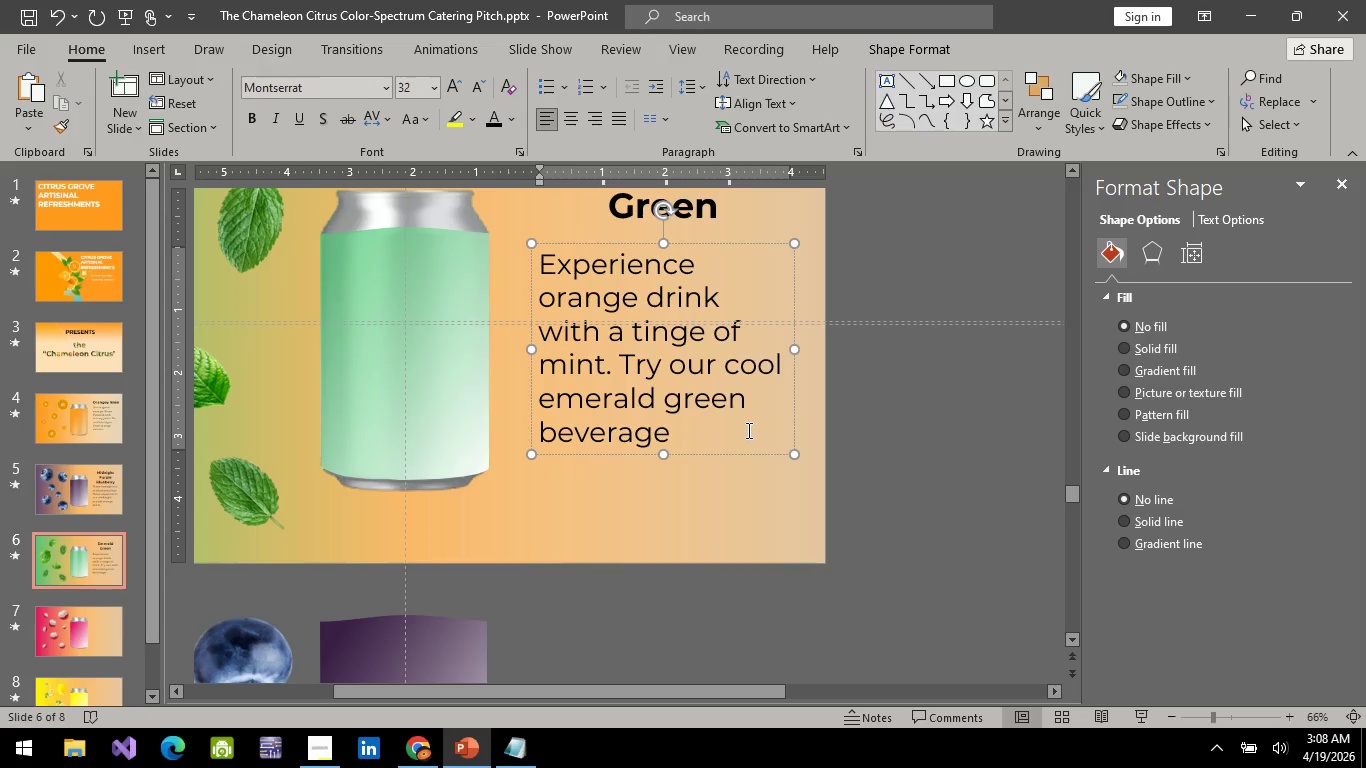 
left_click([713, 446])
 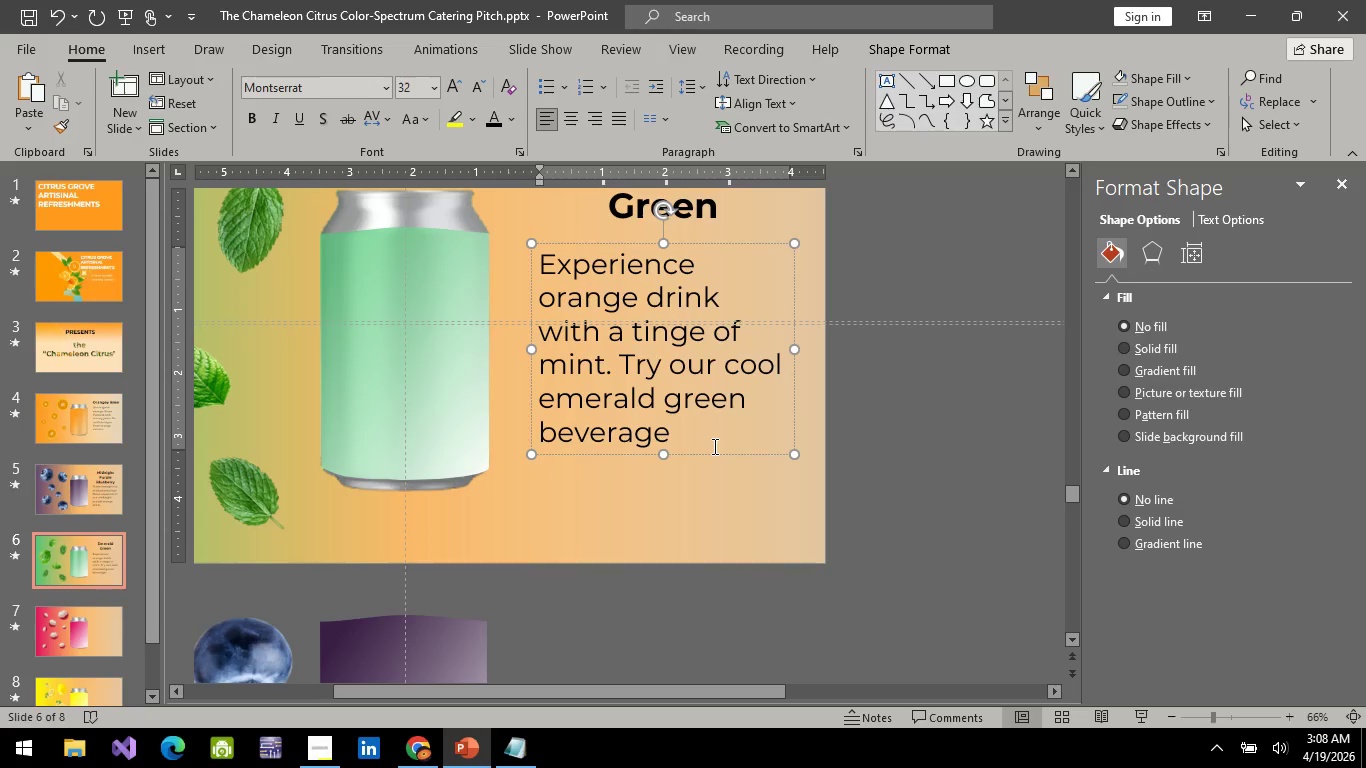 
key(Backspace)
 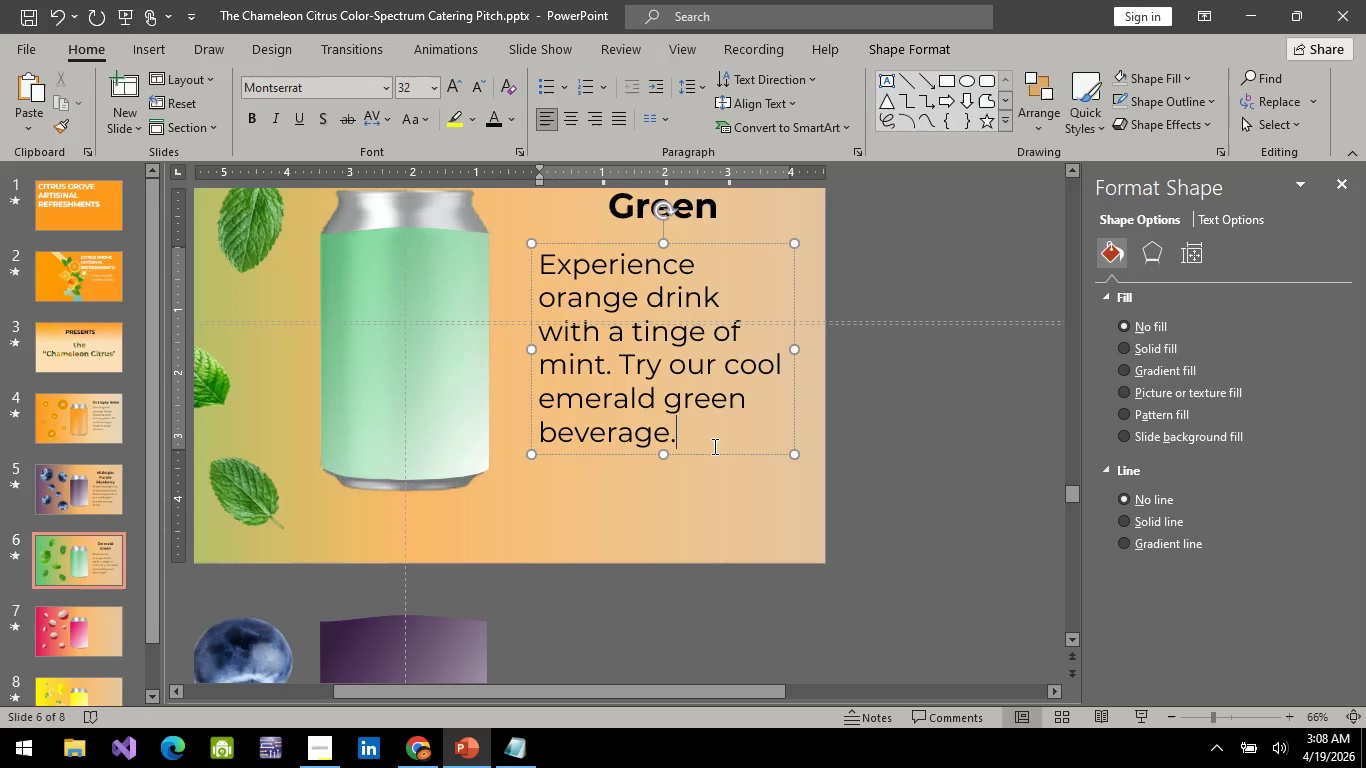 
key(Period)
 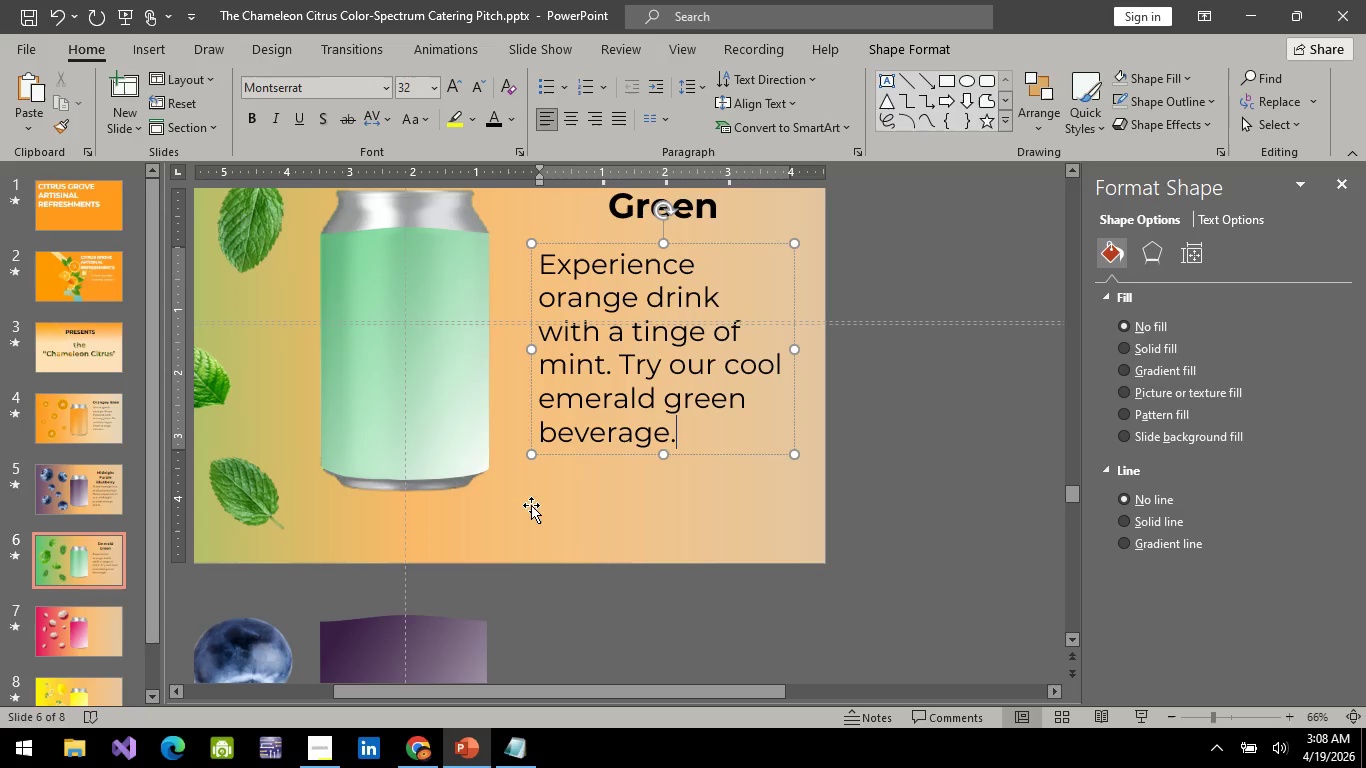 
left_click([698, 456])
 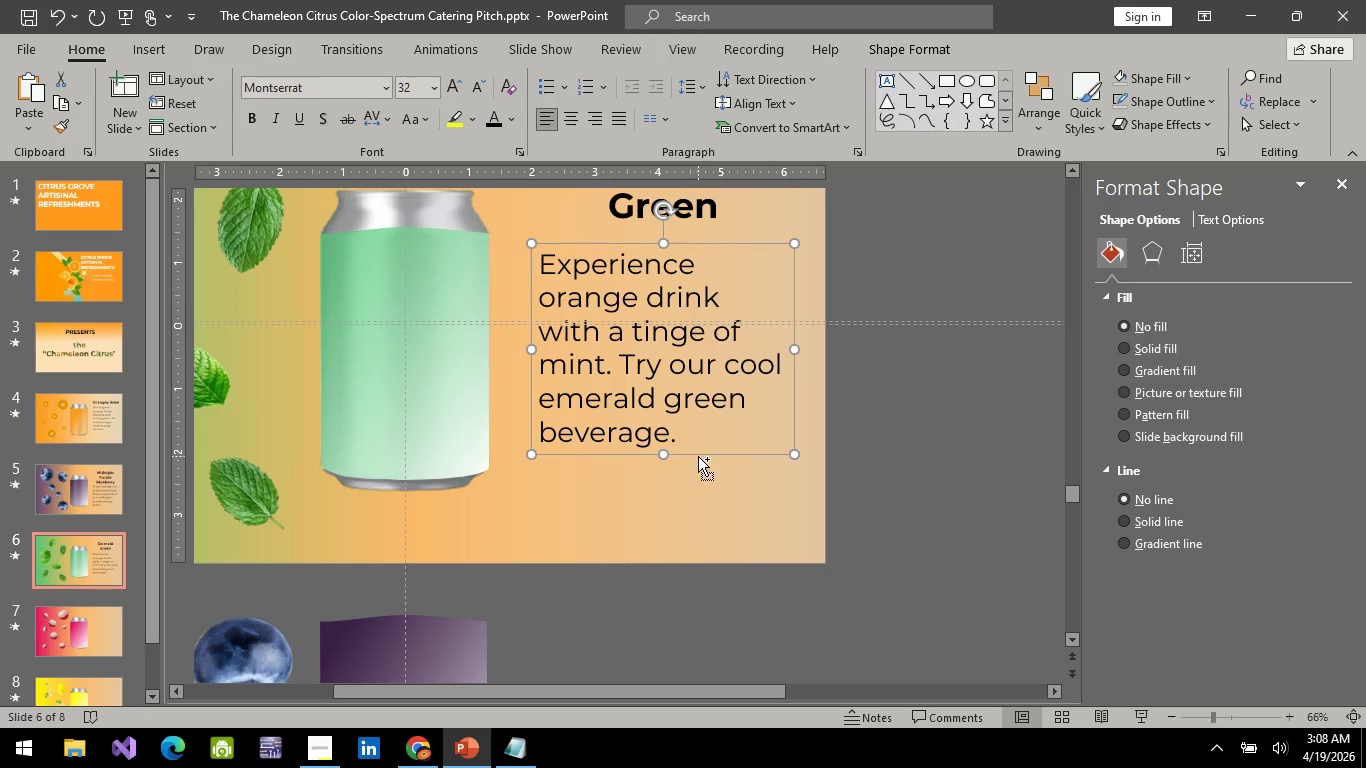 
key(Control+C)
 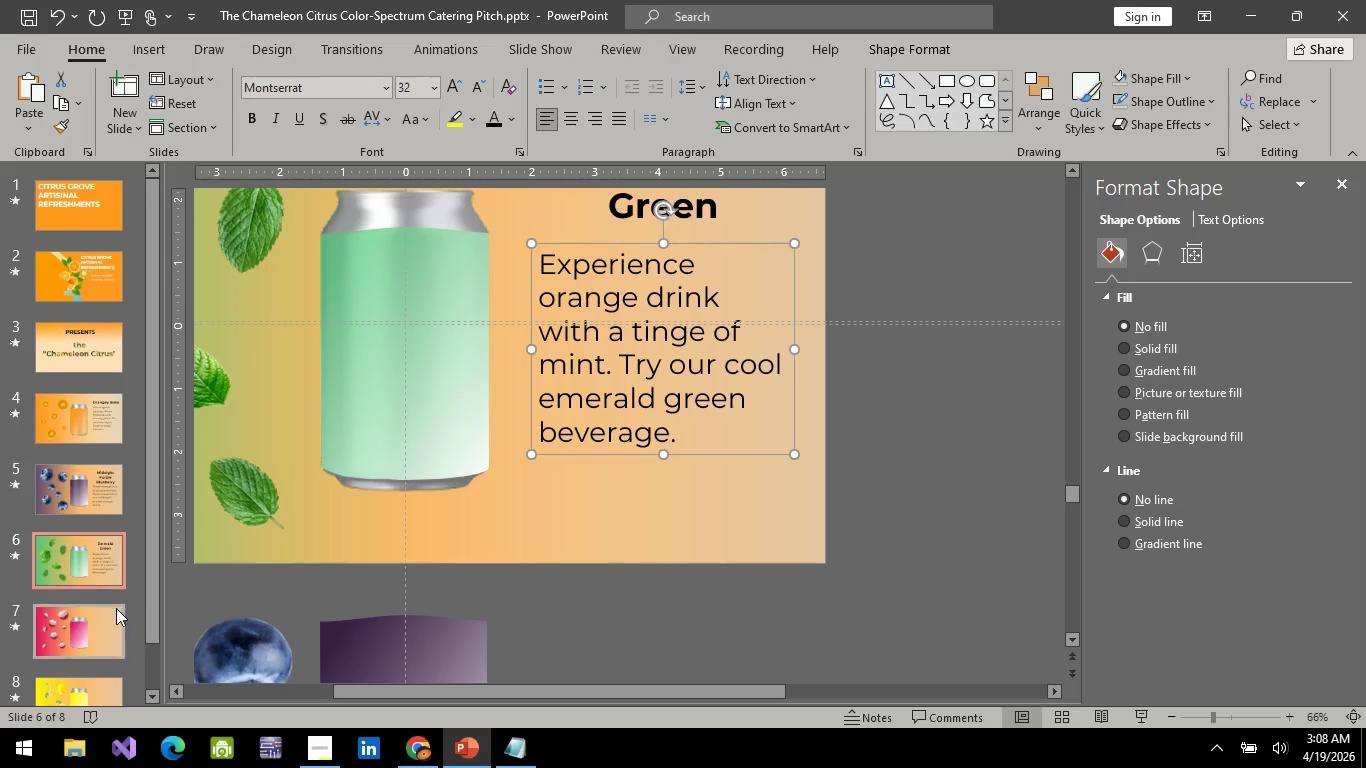 
left_click([116, 608])
 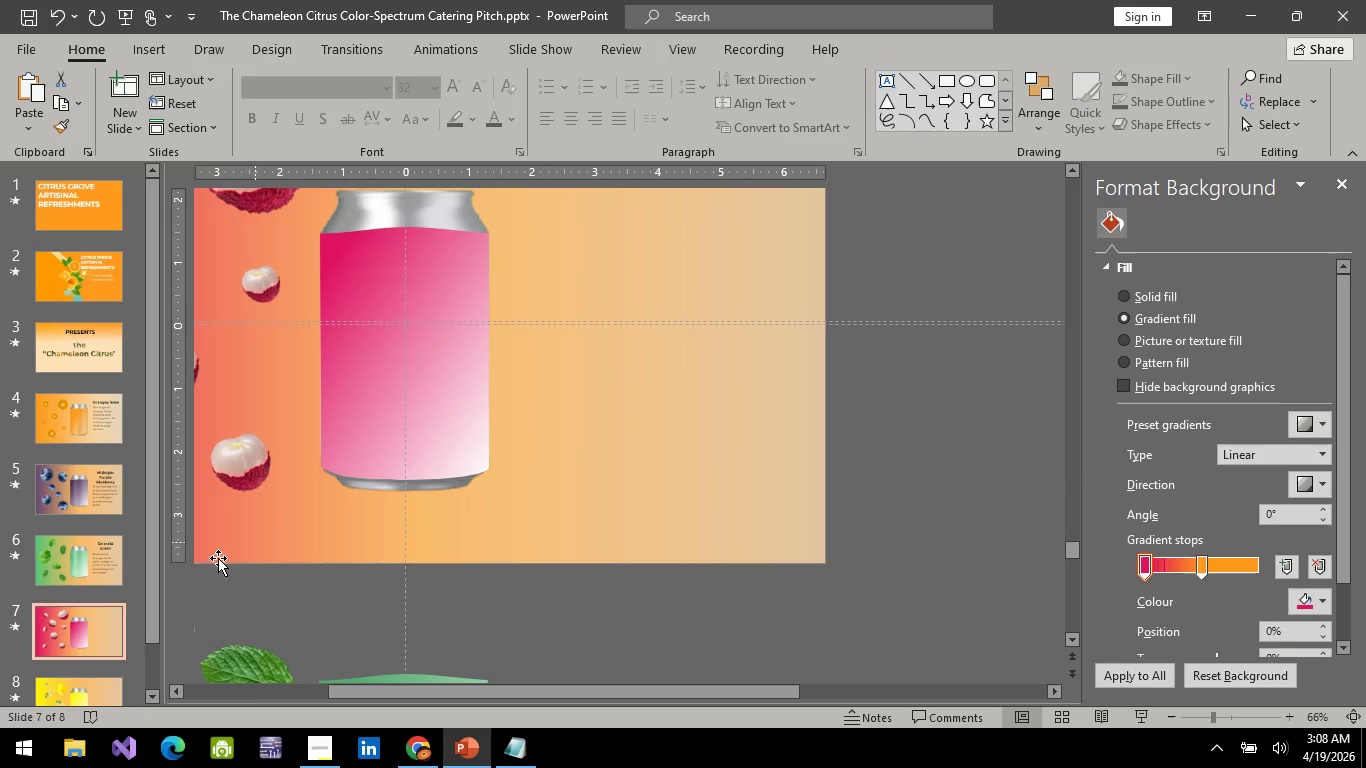 
key(Control+V)
 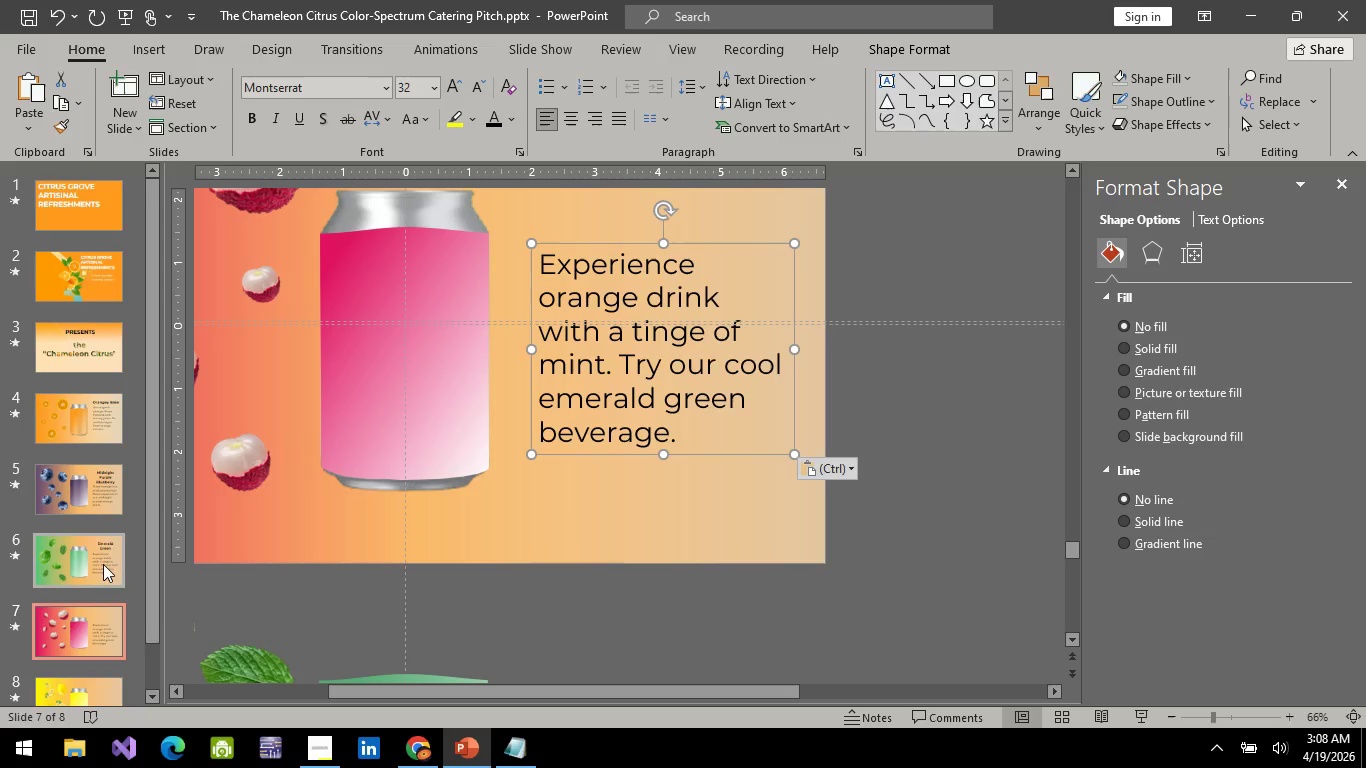 
left_click([103, 564])
 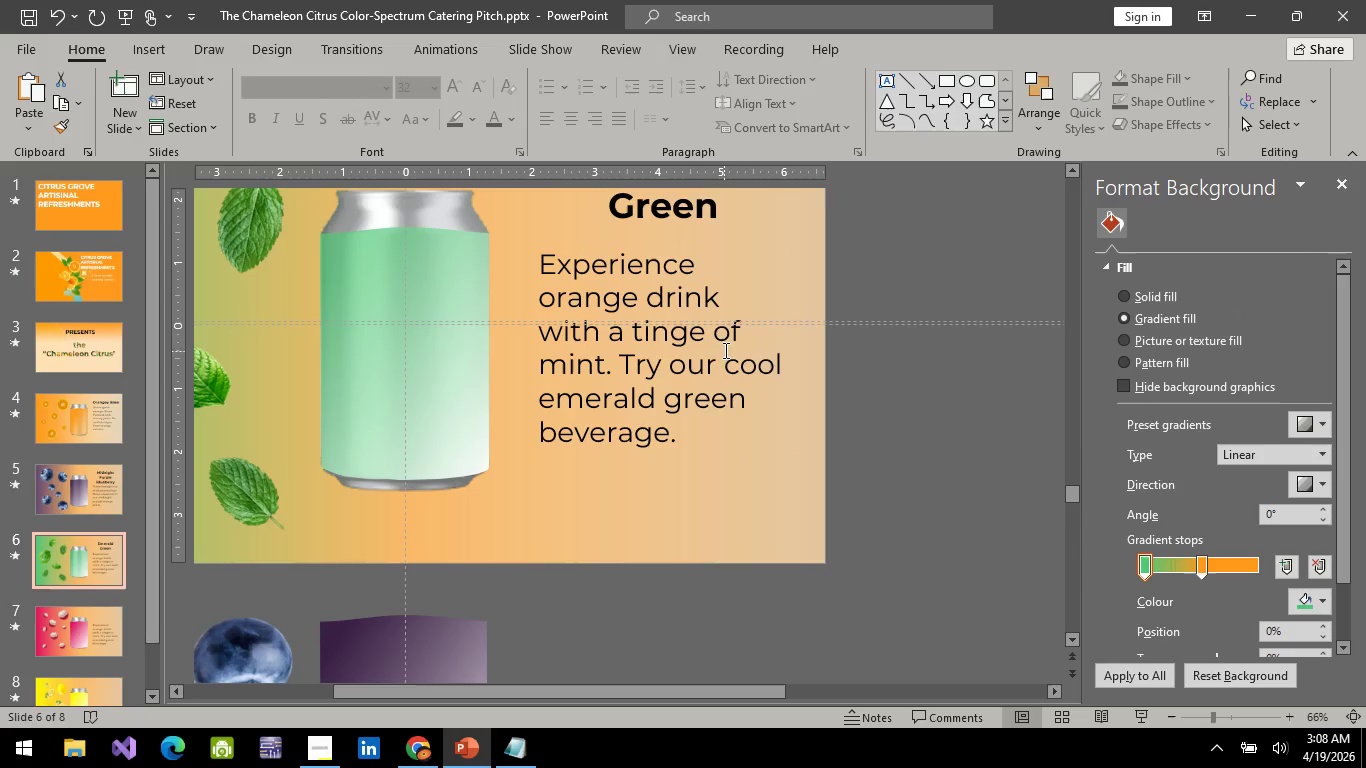 
scroll: coordinate [721, 358], scroll_direction: up, amount: 4.0
 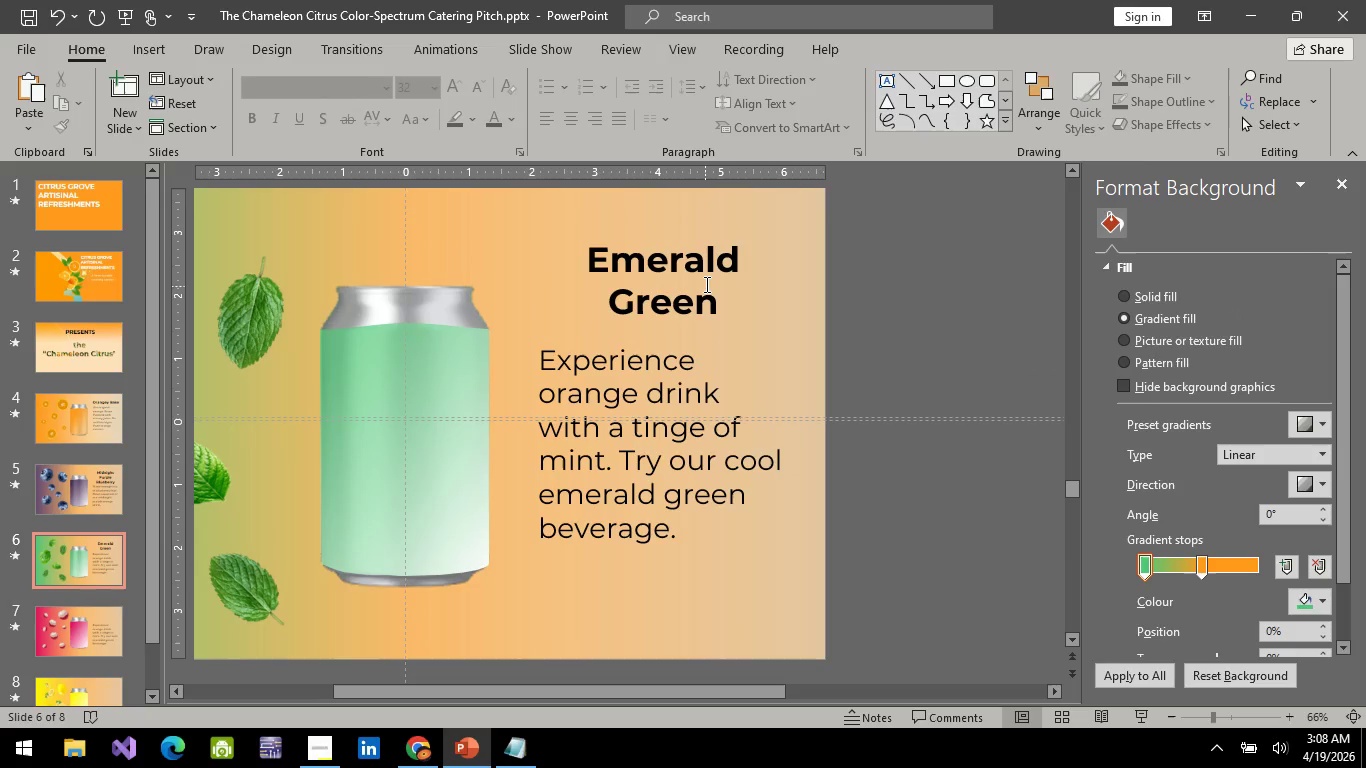 
left_click([705, 284])
 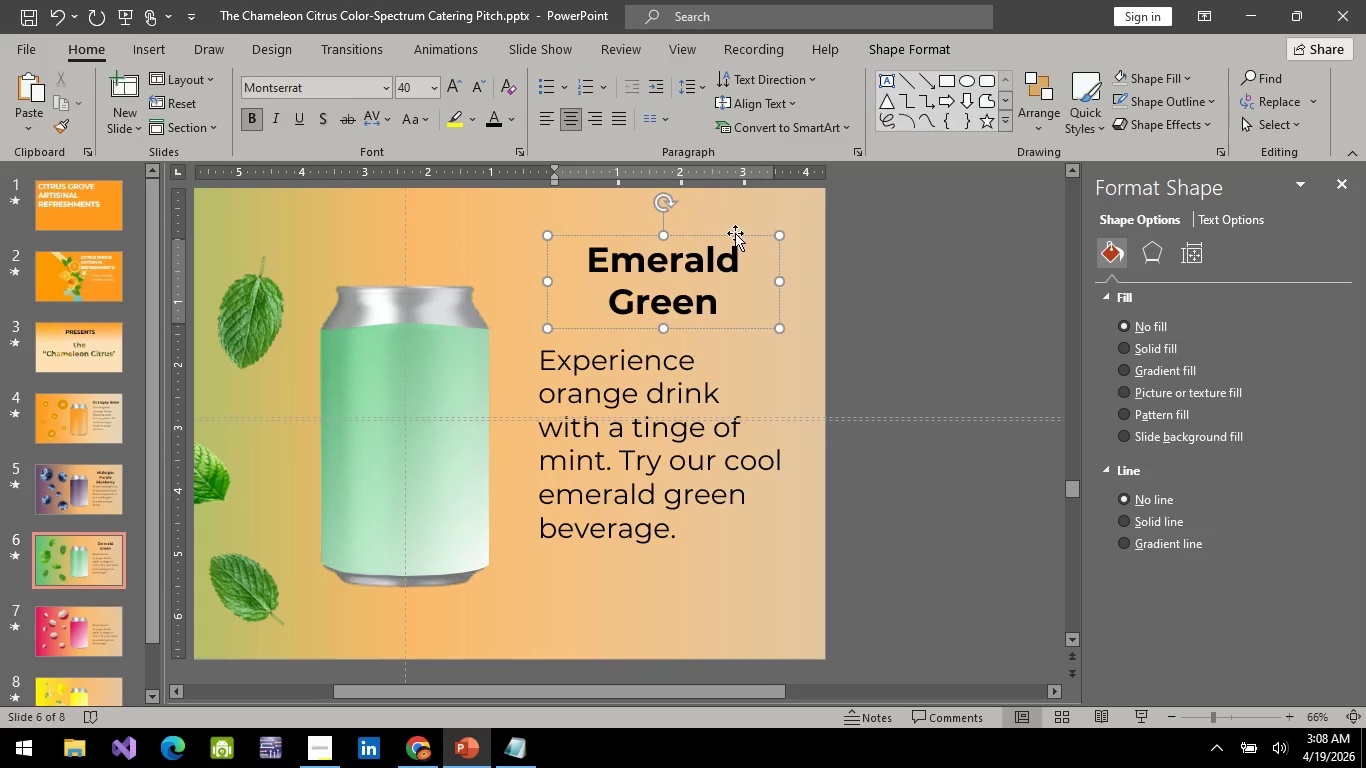 
left_click([735, 233])
 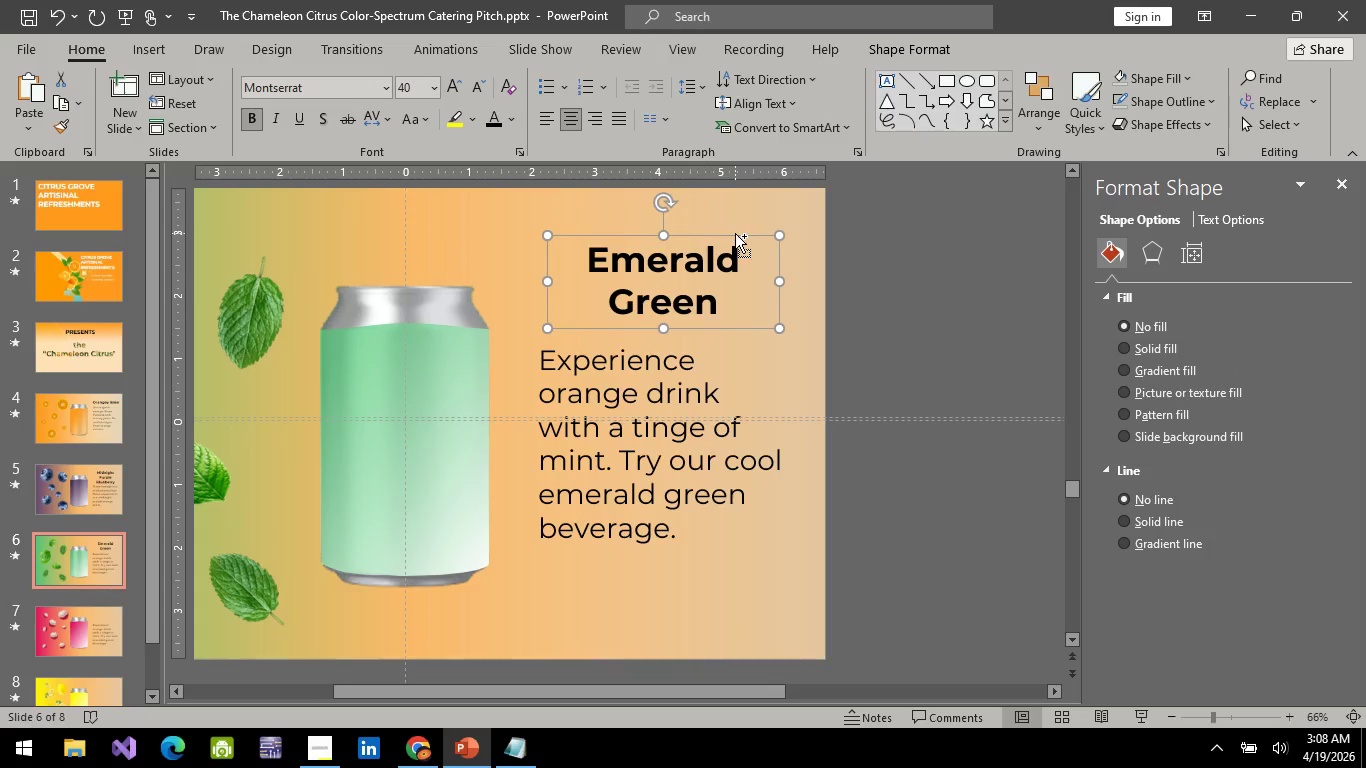 
key(Control+C)
 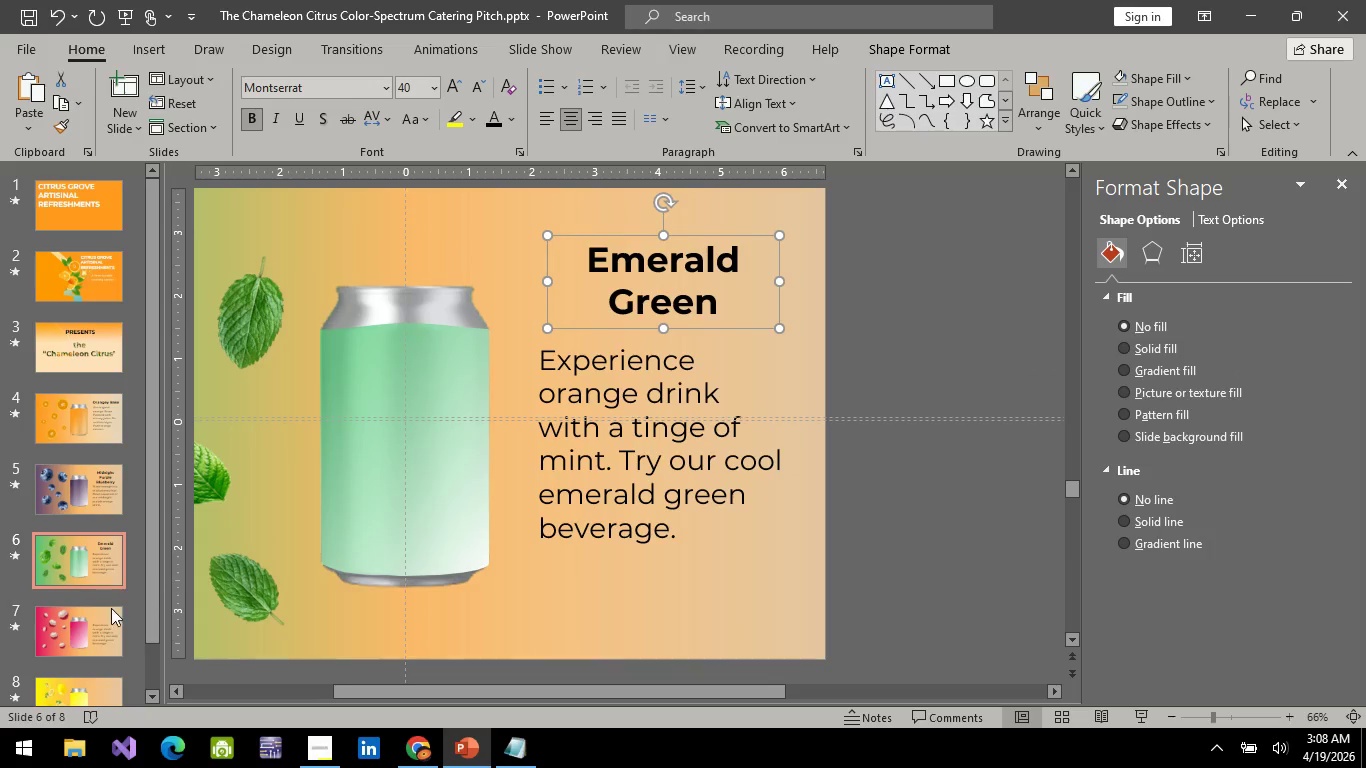 
left_click([104, 613])
 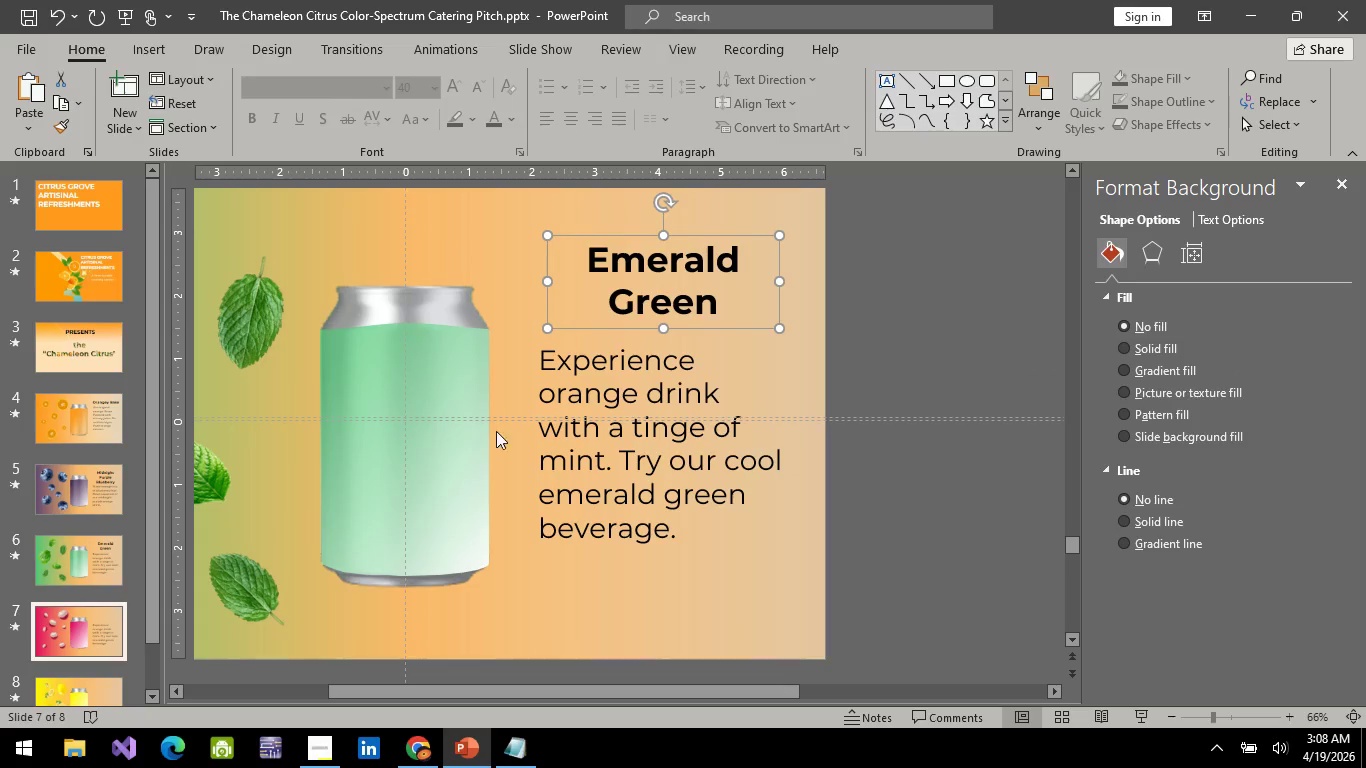 
key(Control+V)
 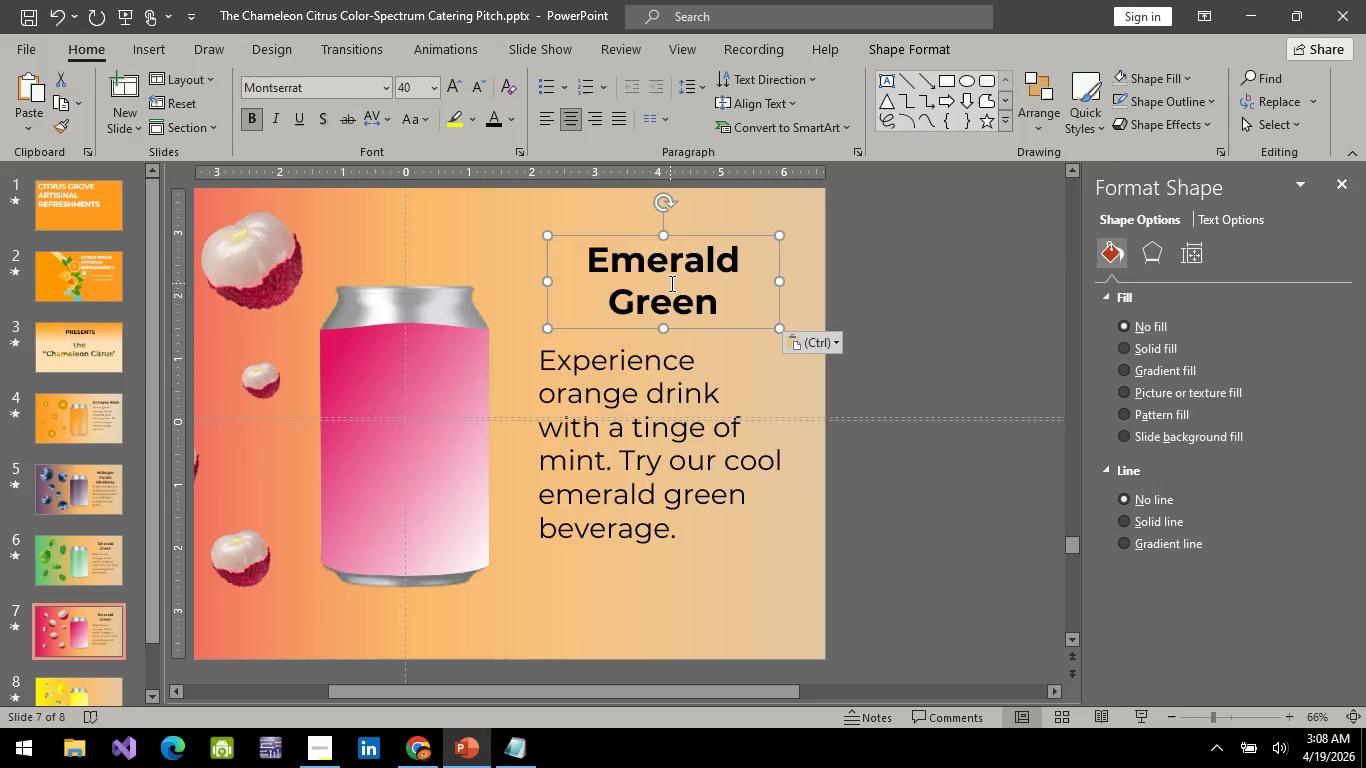 
key(Alt+AltLeft)
 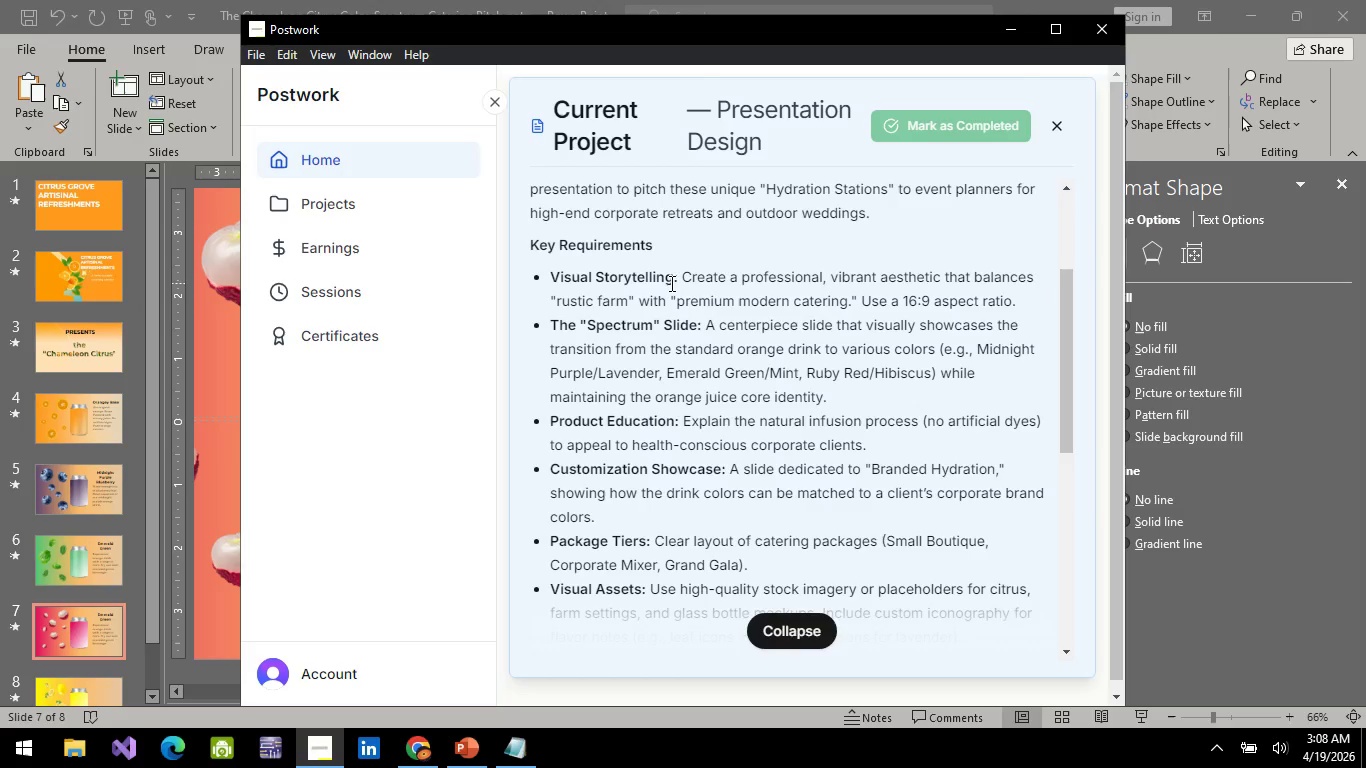 
key(Alt+Tab)